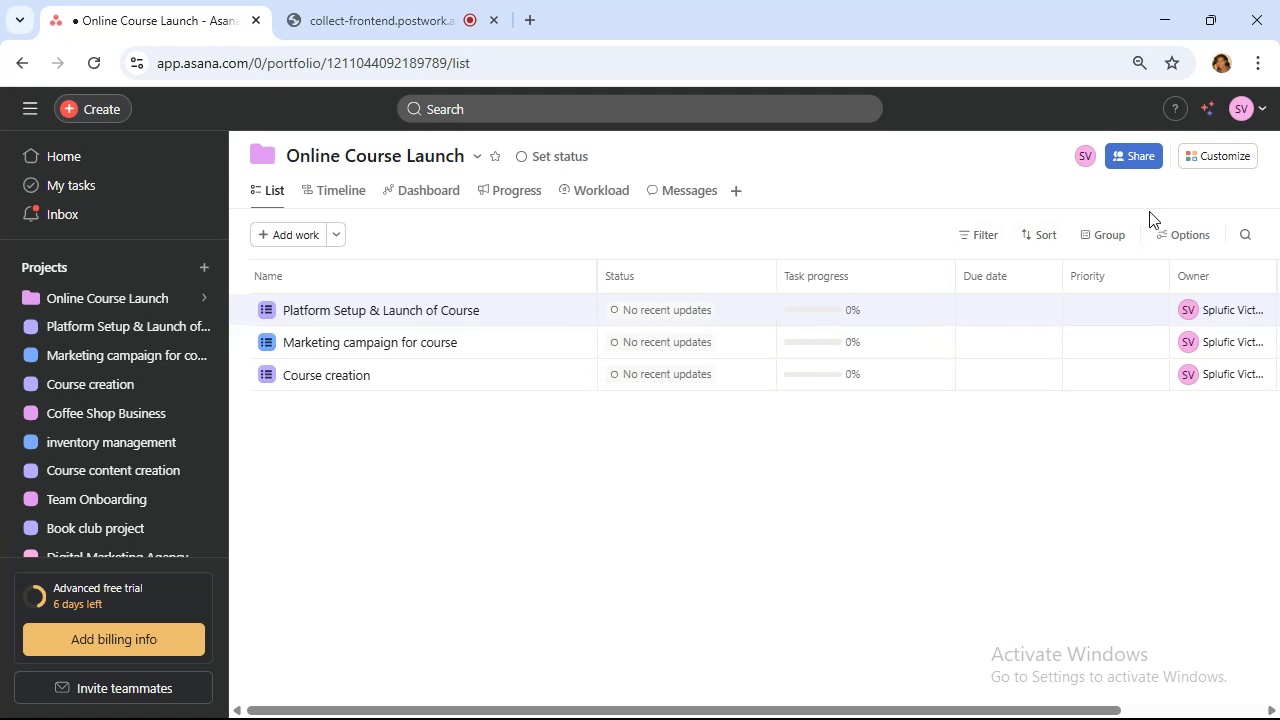 
left_click([1205, 161])
 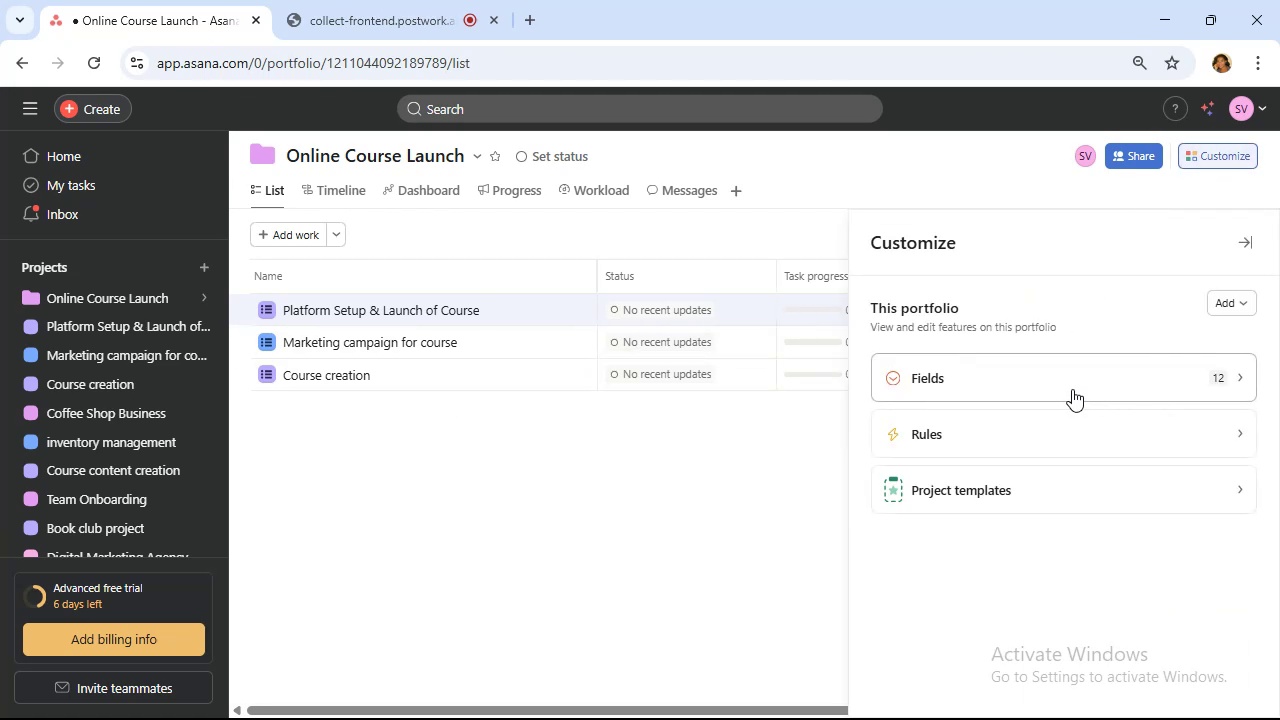 
left_click([1072, 388])
 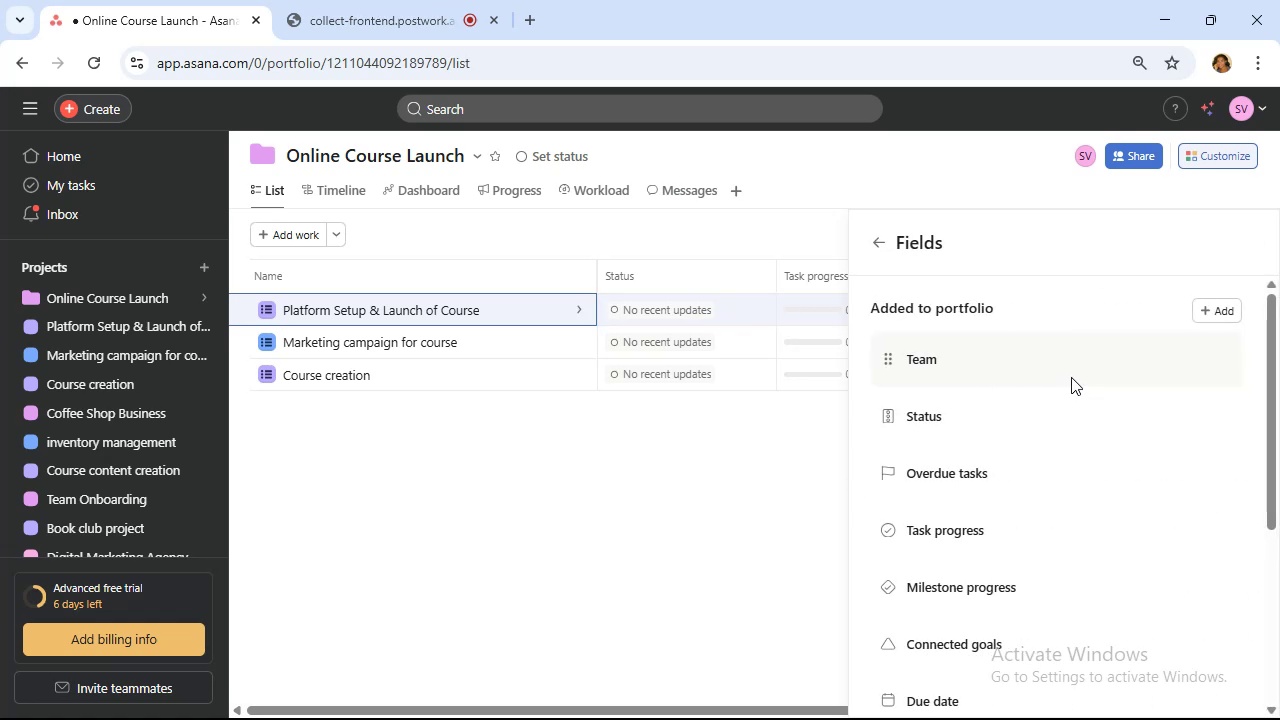 
scroll: coordinate [1071, 376], scroll_direction: down, amount: 3.0
 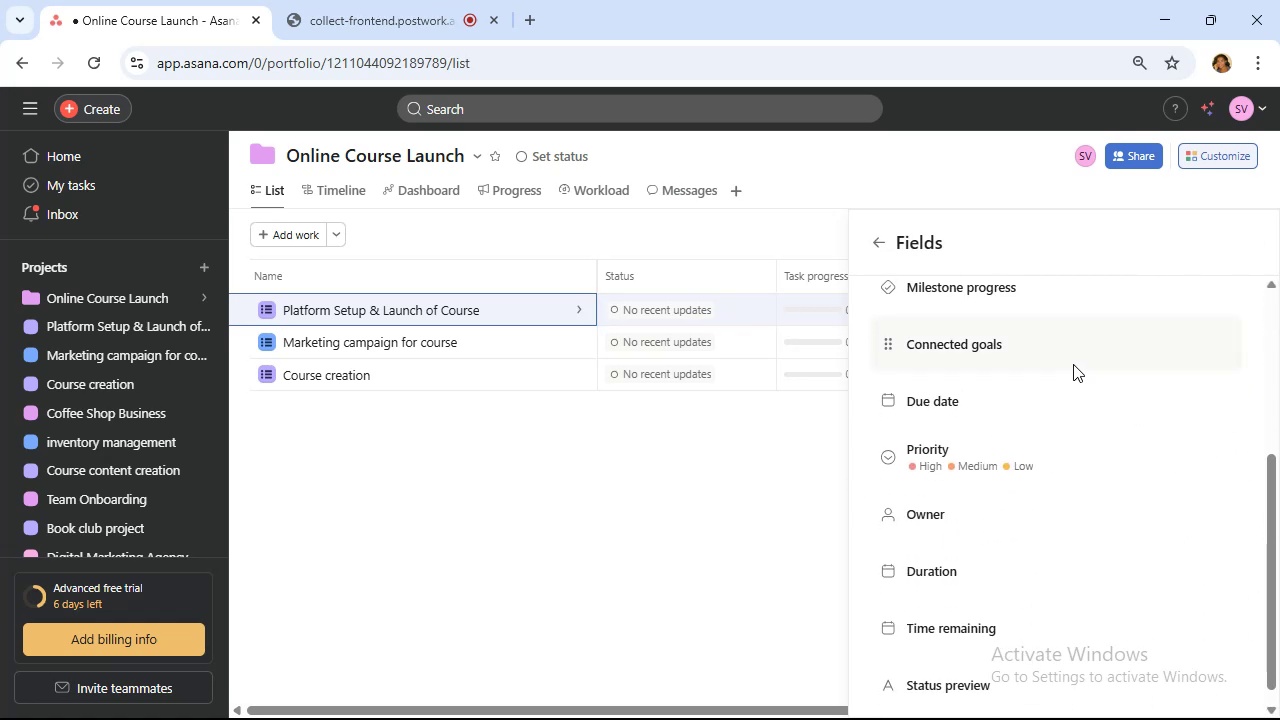 
wait(9.84)
 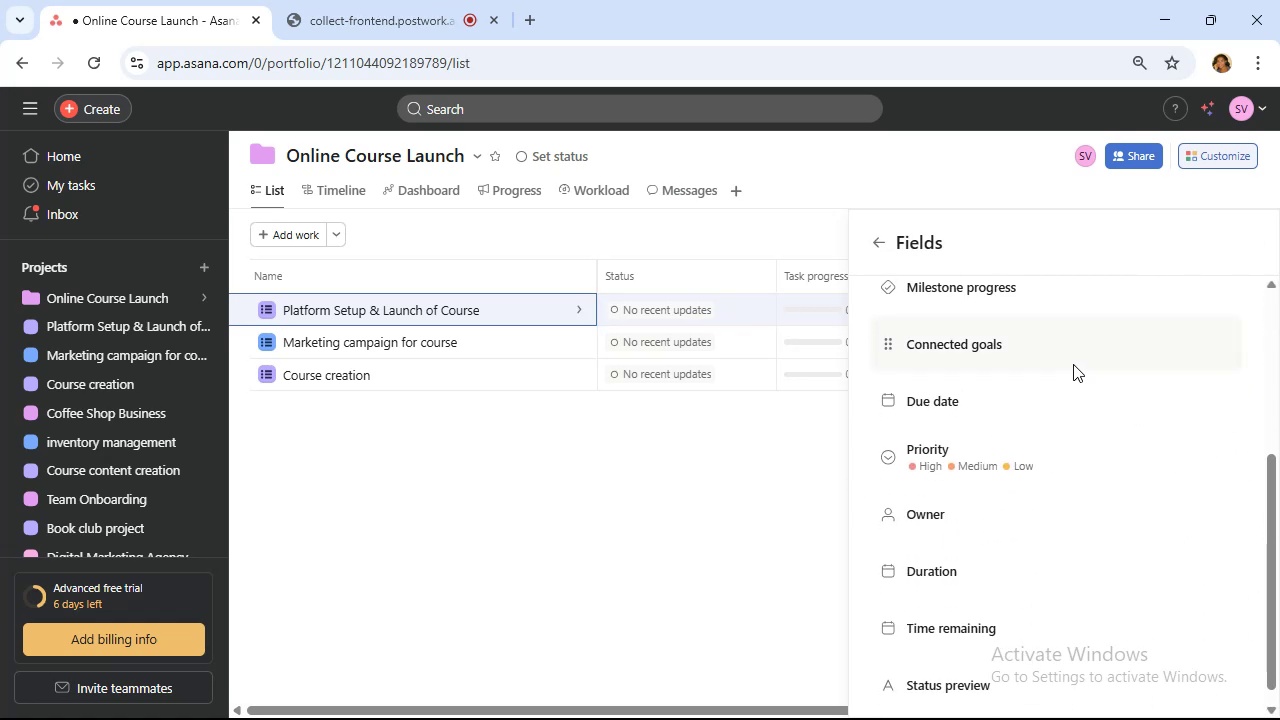 
scroll: coordinate [1073, 360], scroll_direction: up, amount: 2.0
 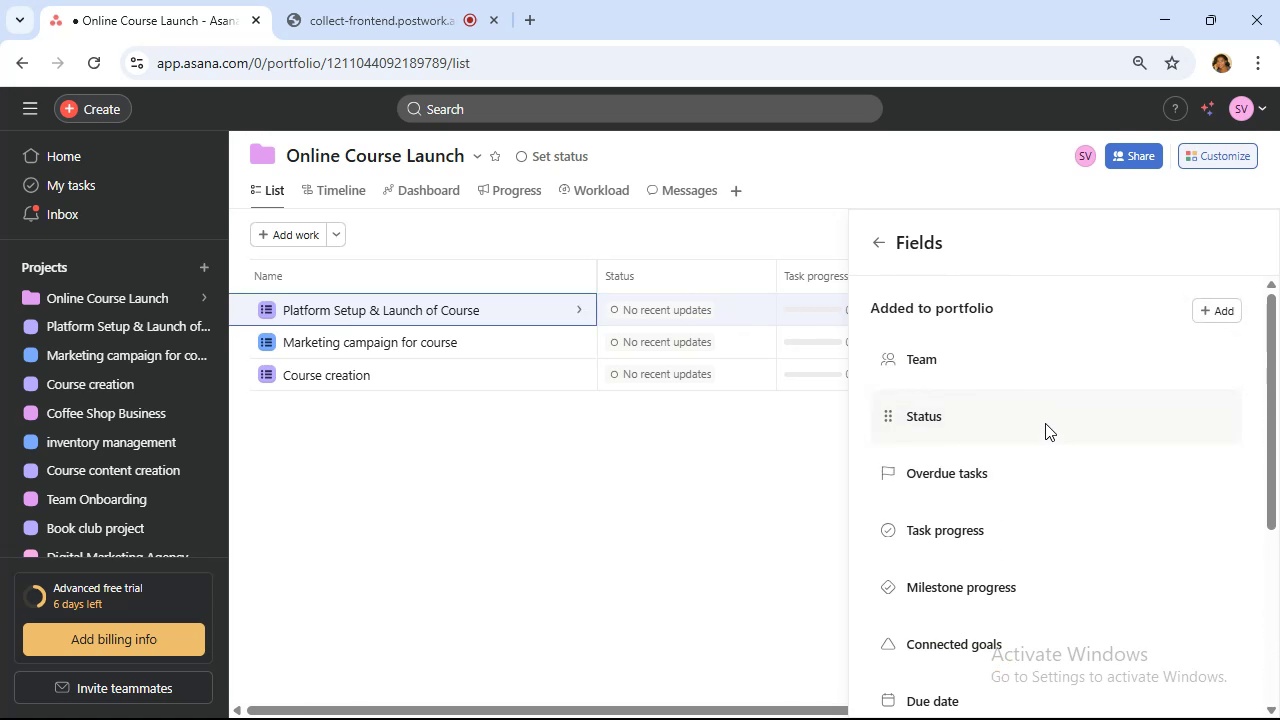 
left_click([923, 421])
 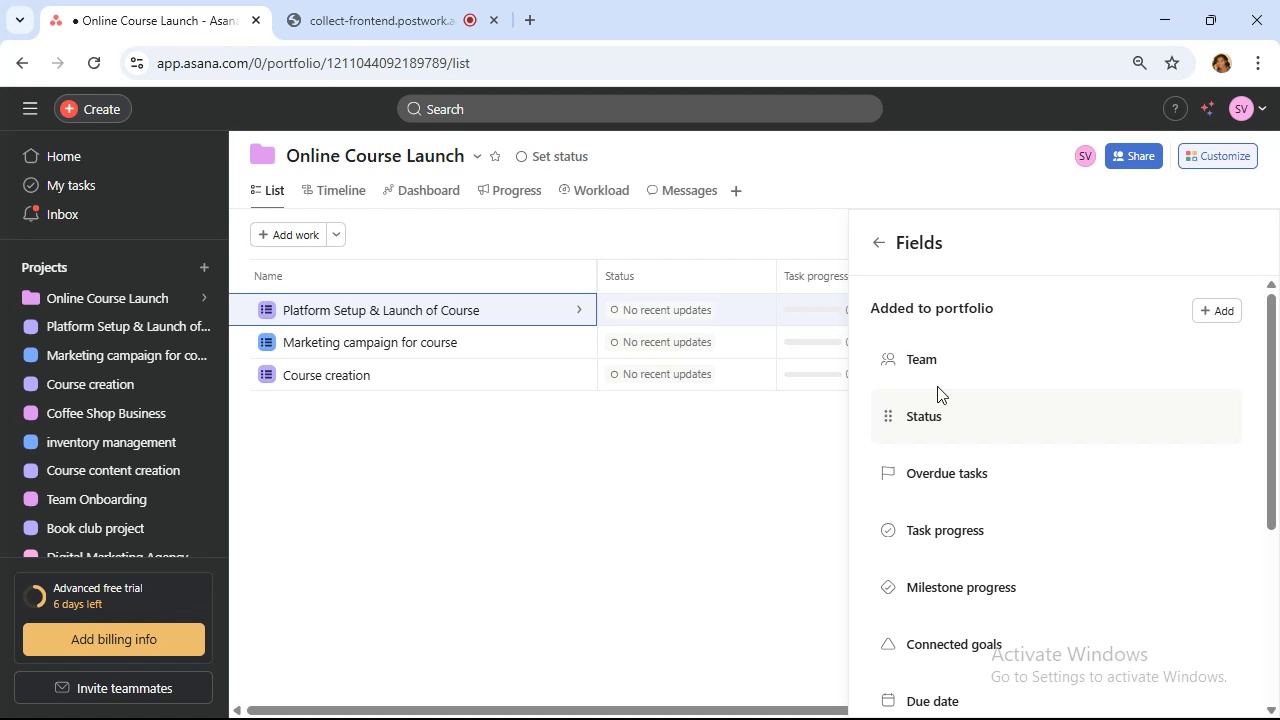 
wait(5.32)
 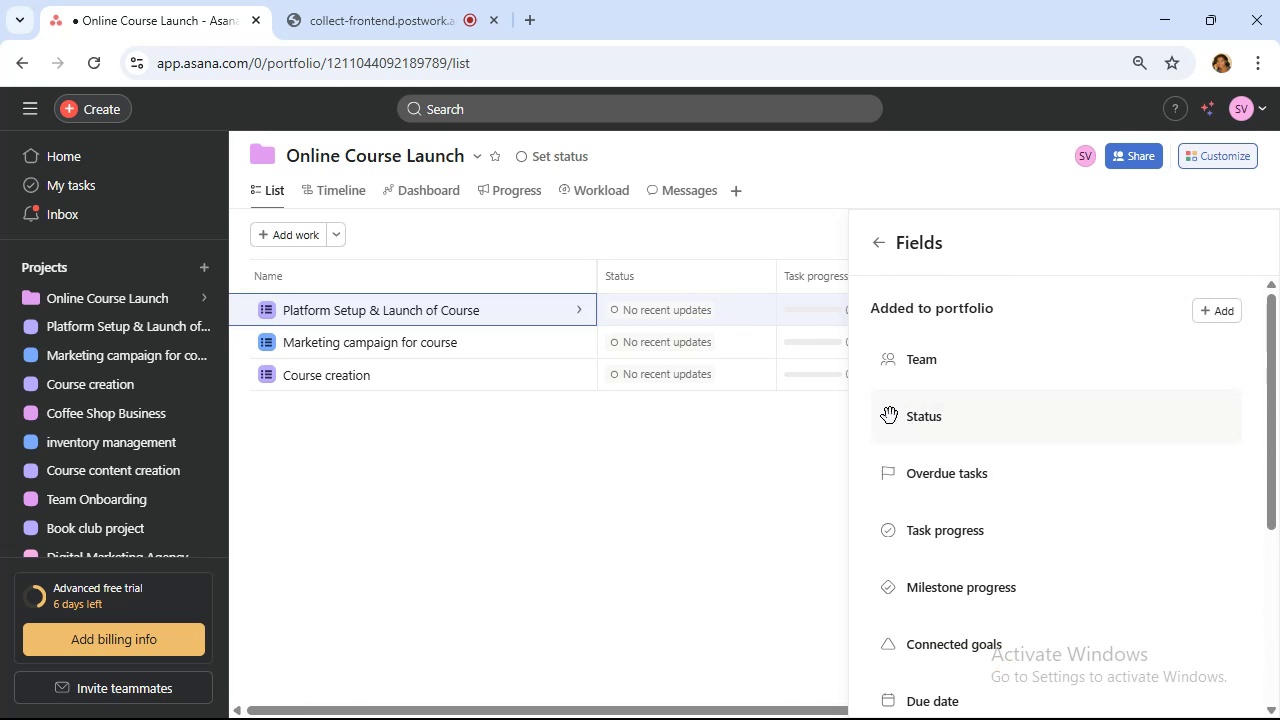 
left_click([885, 243])
 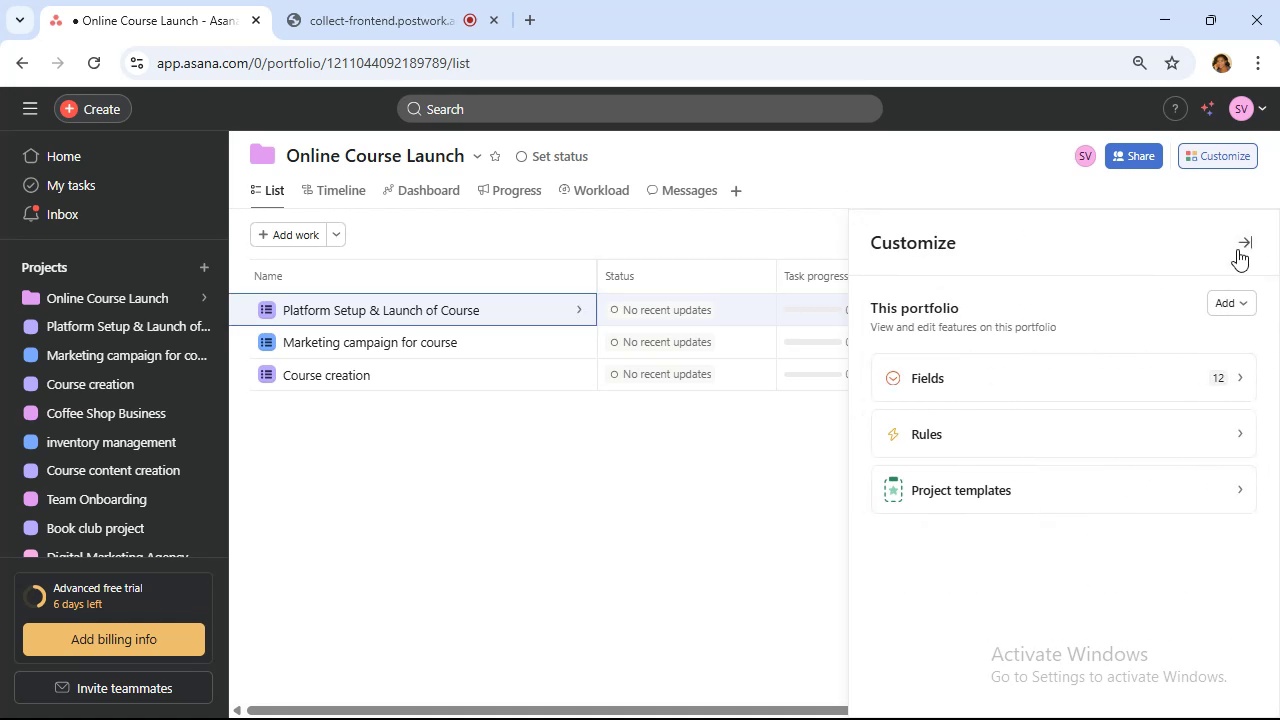 
left_click([1251, 249])
 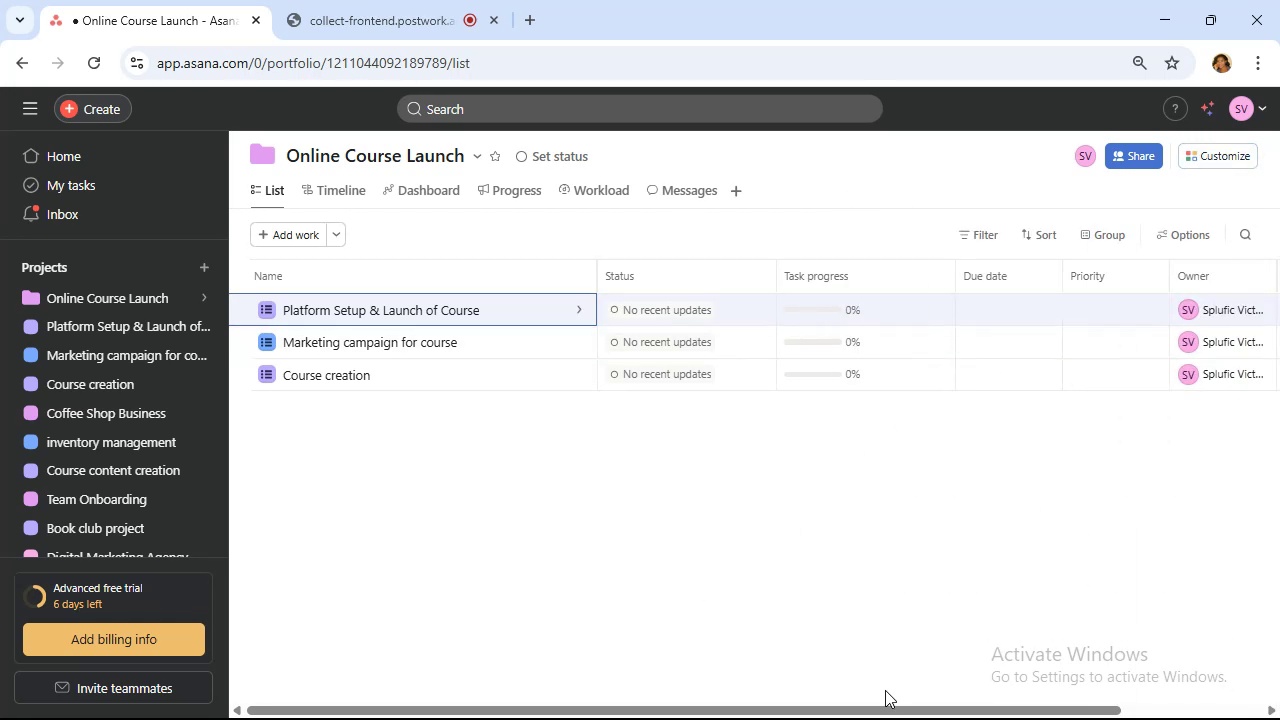 
left_click_drag(start_coordinate=[886, 705], to_coordinate=[1094, 691])
 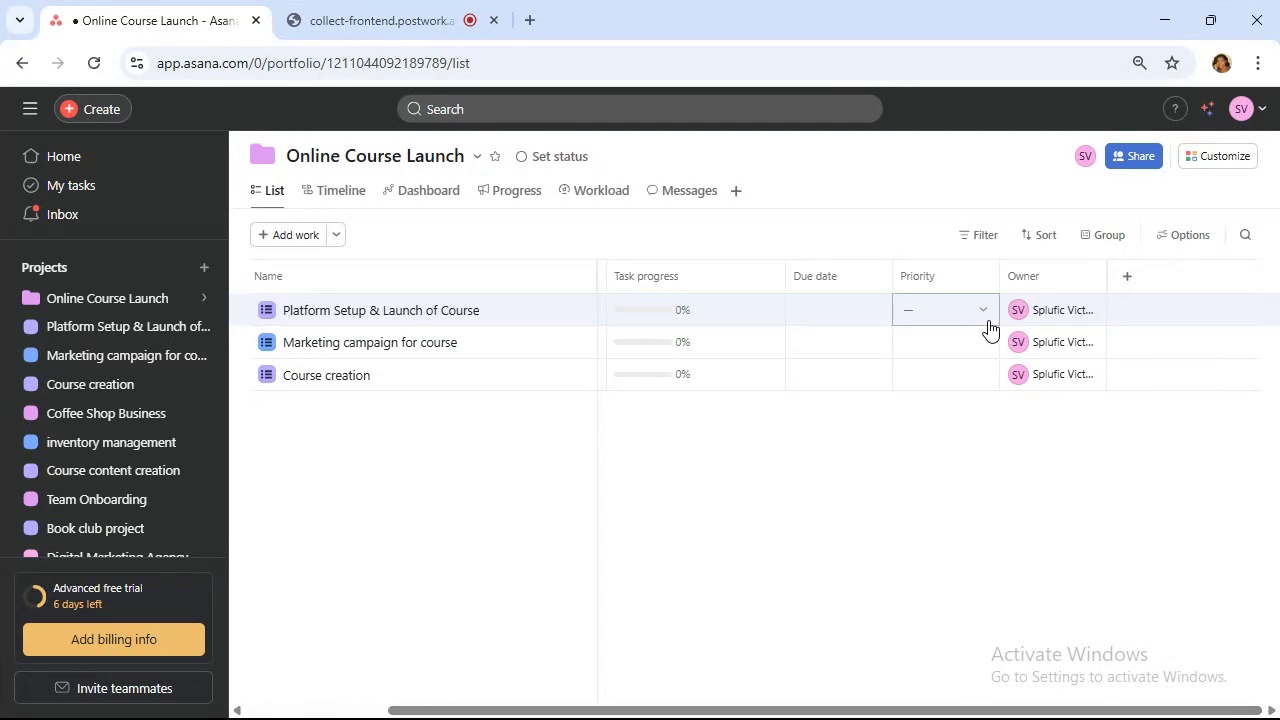 
left_click([988, 316])
 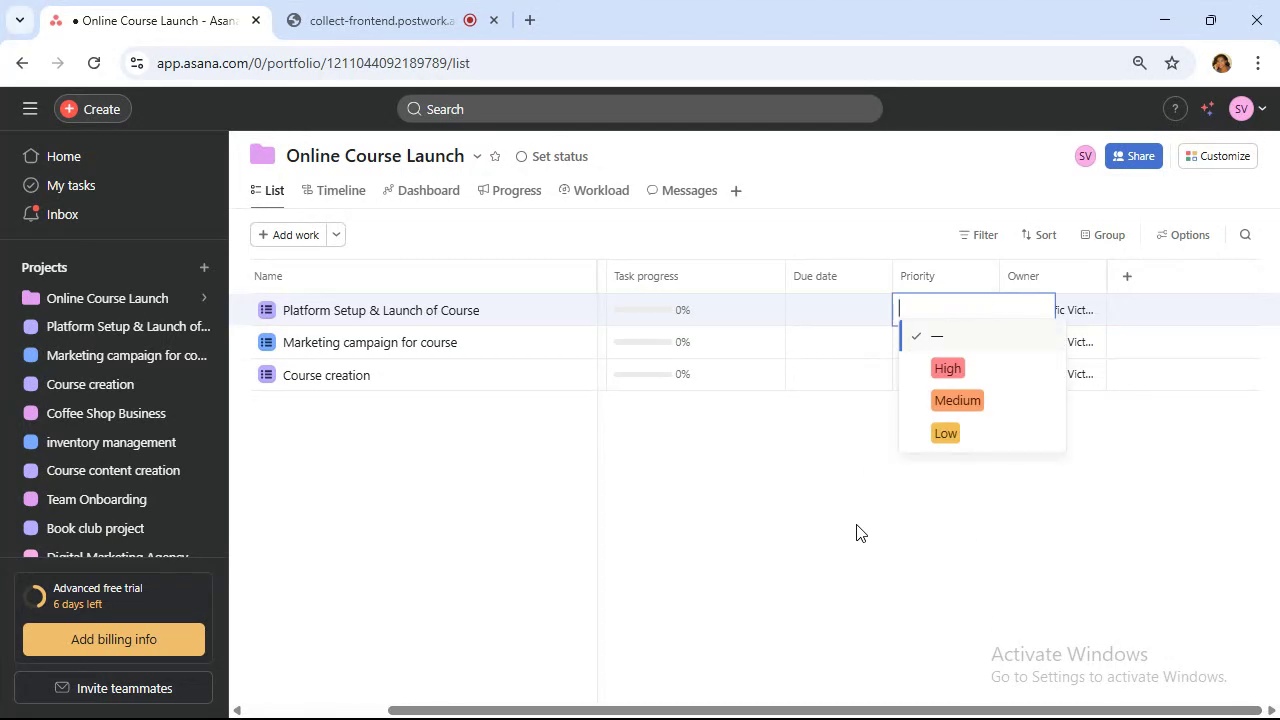 
left_click([856, 524])
 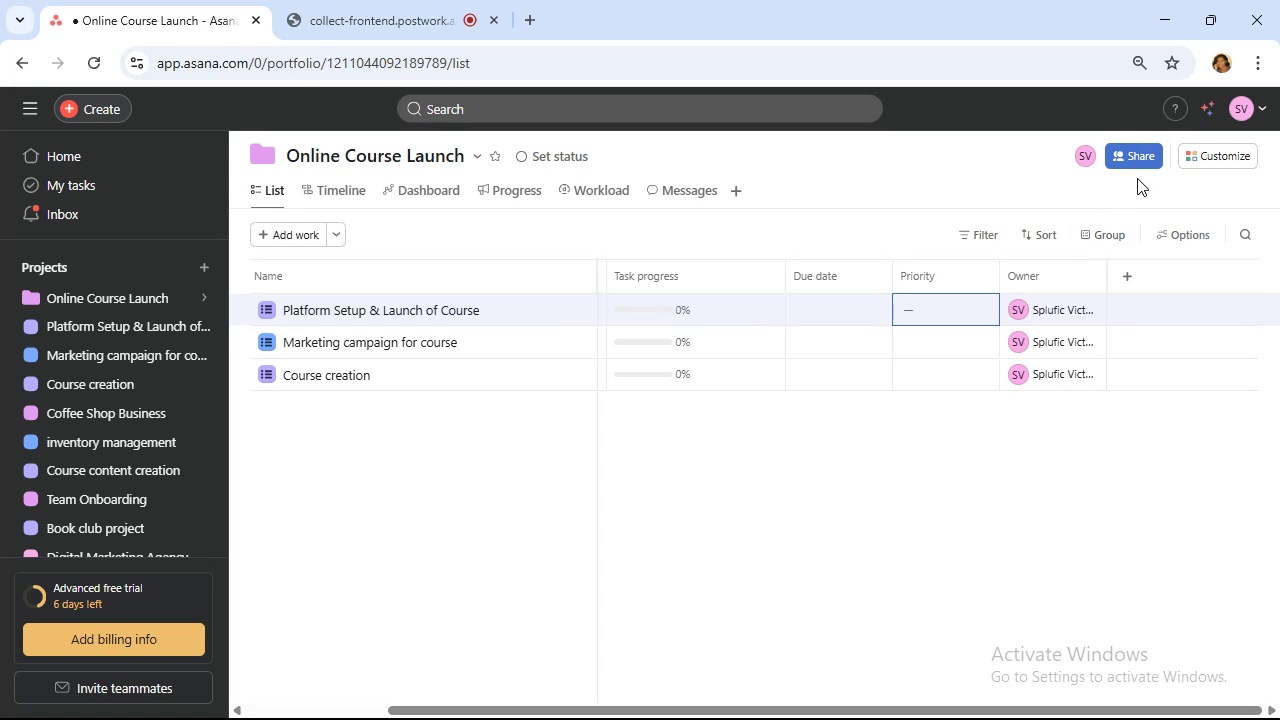 
wait(6.55)
 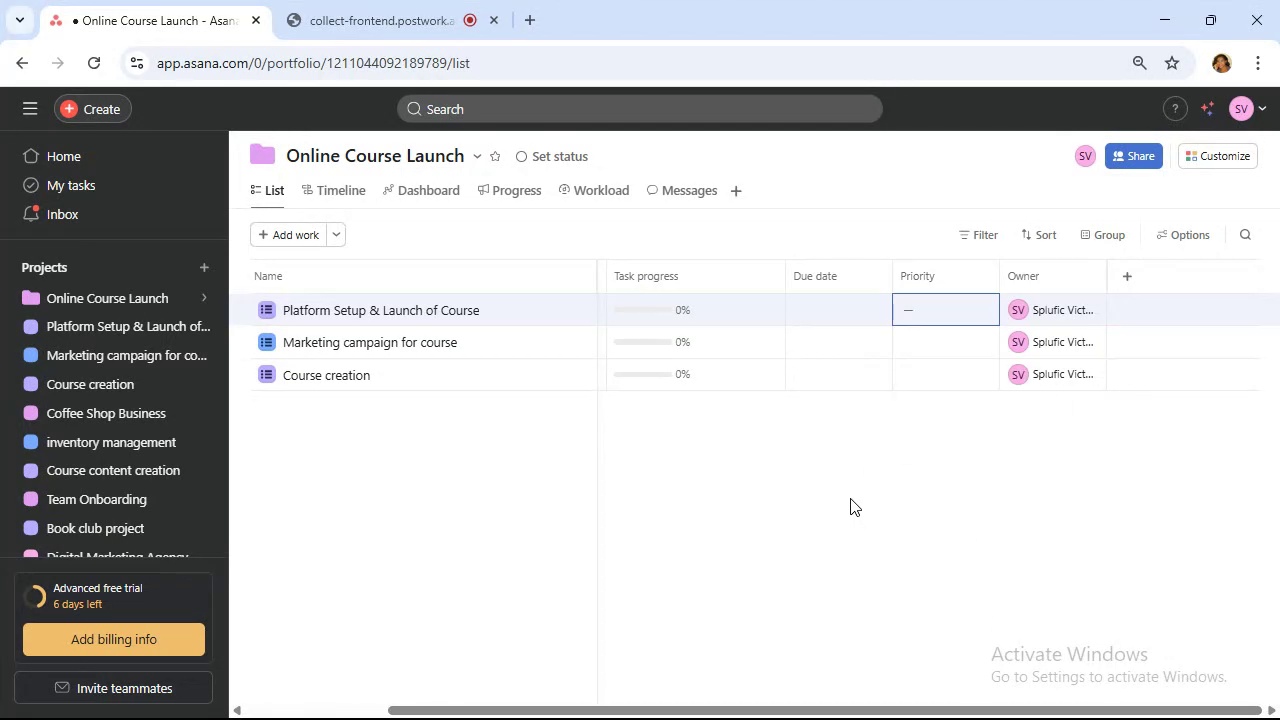 
left_click([1237, 148])
 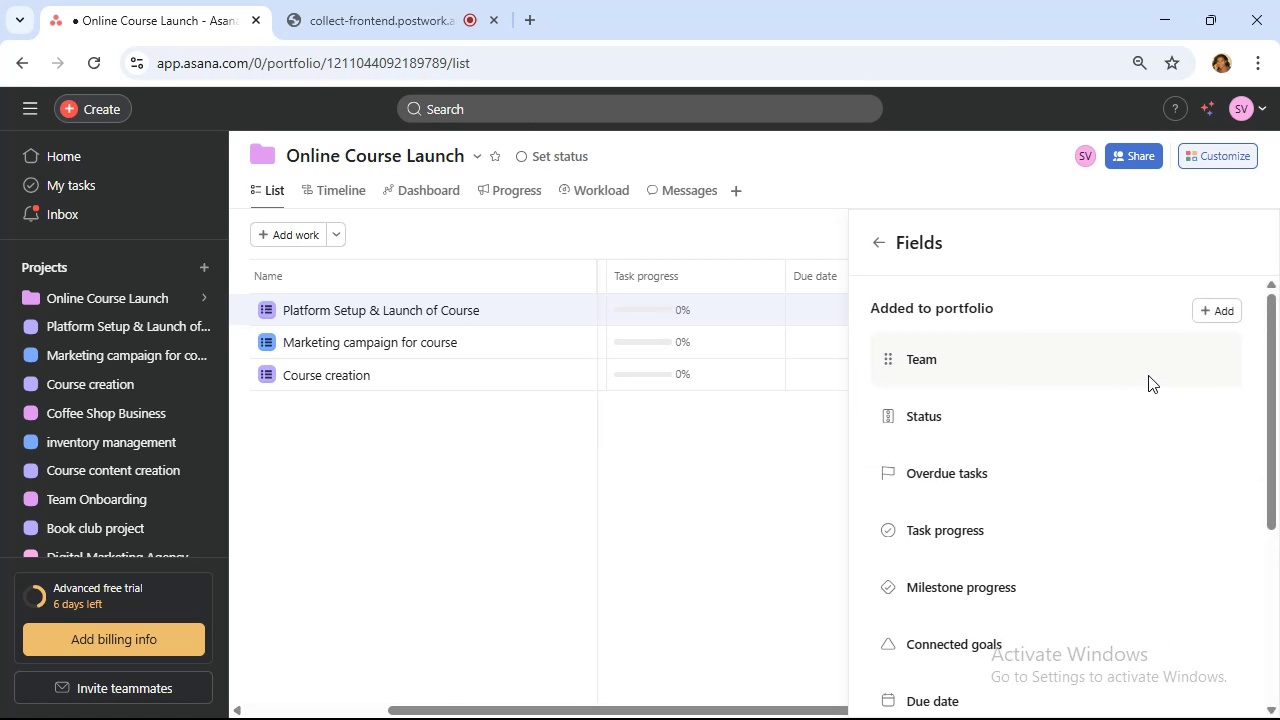 
wait(22.68)
 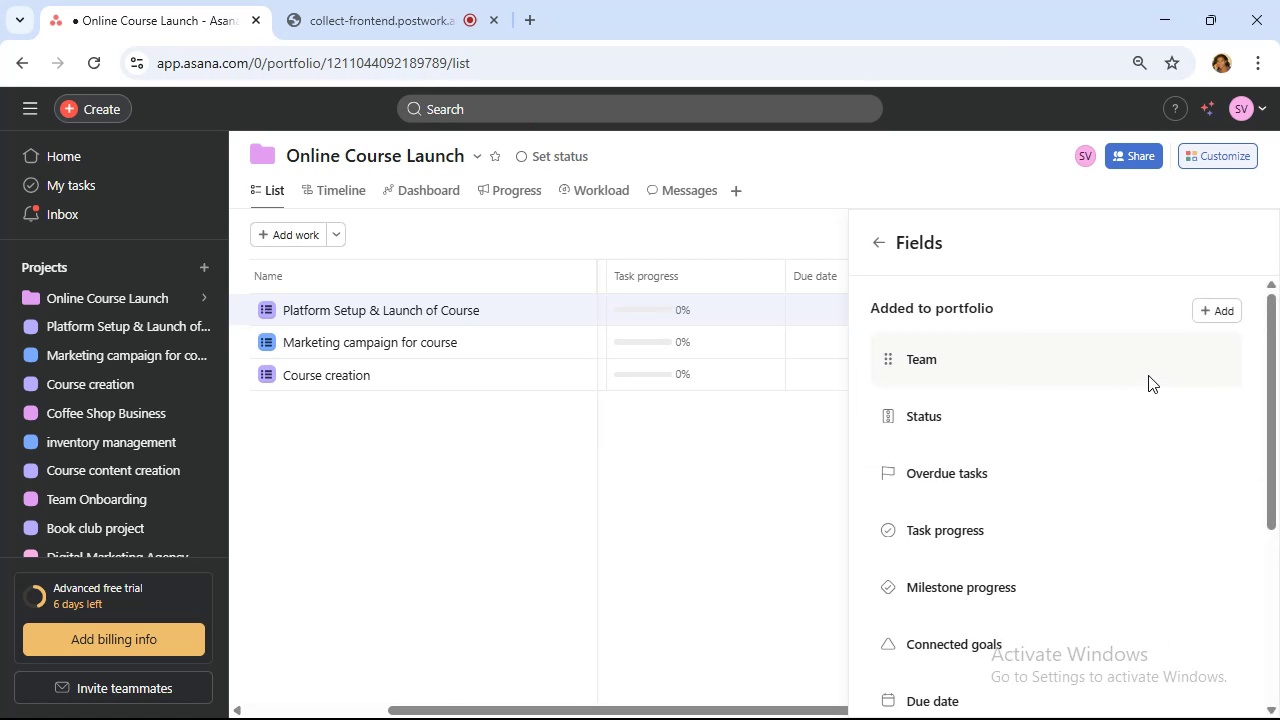 
scroll: coordinate [1144, 374], scroll_direction: down, amount: 9.0
 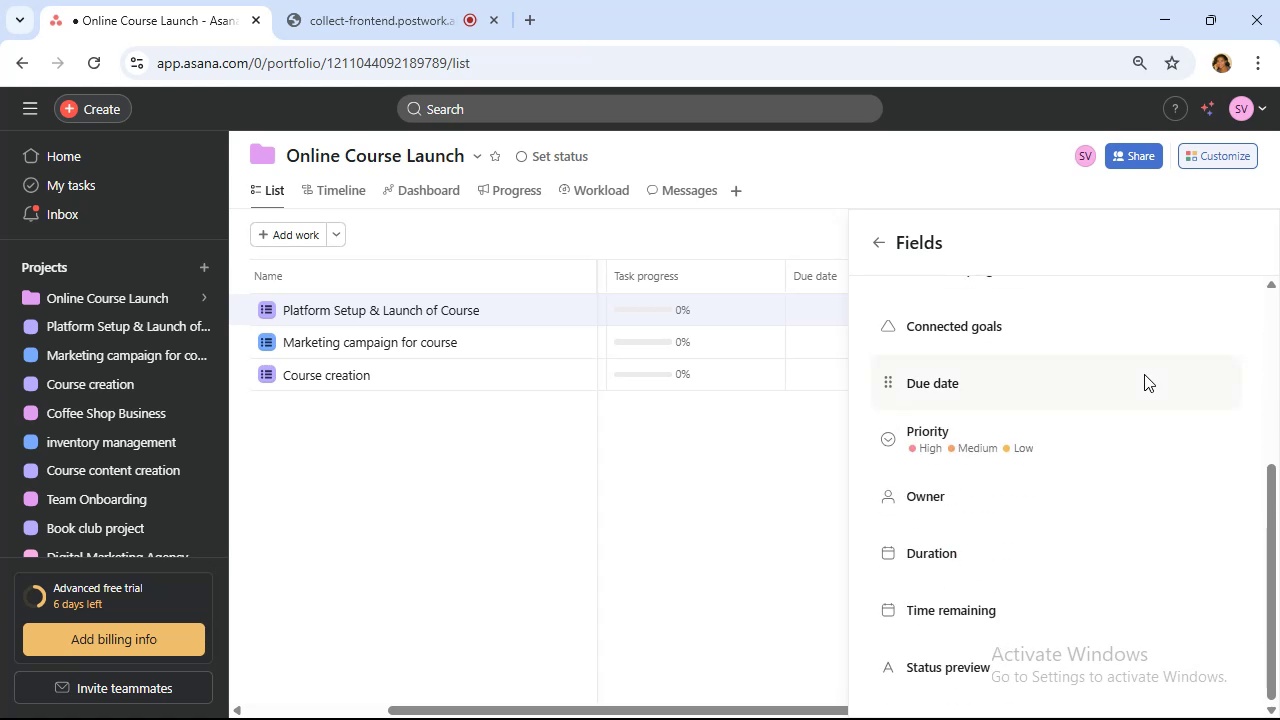 
scroll: coordinate [1144, 368], scroll_direction: up, amount: 9.0
 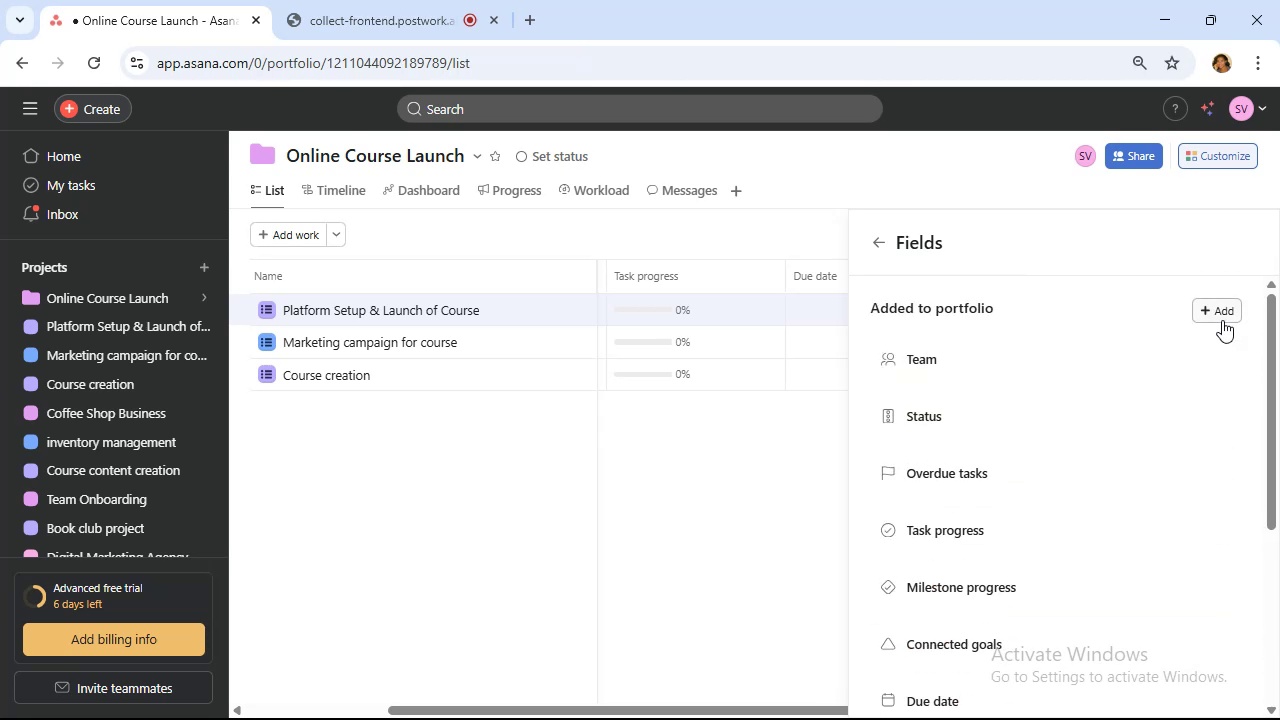 
left_click([1222, 320])
 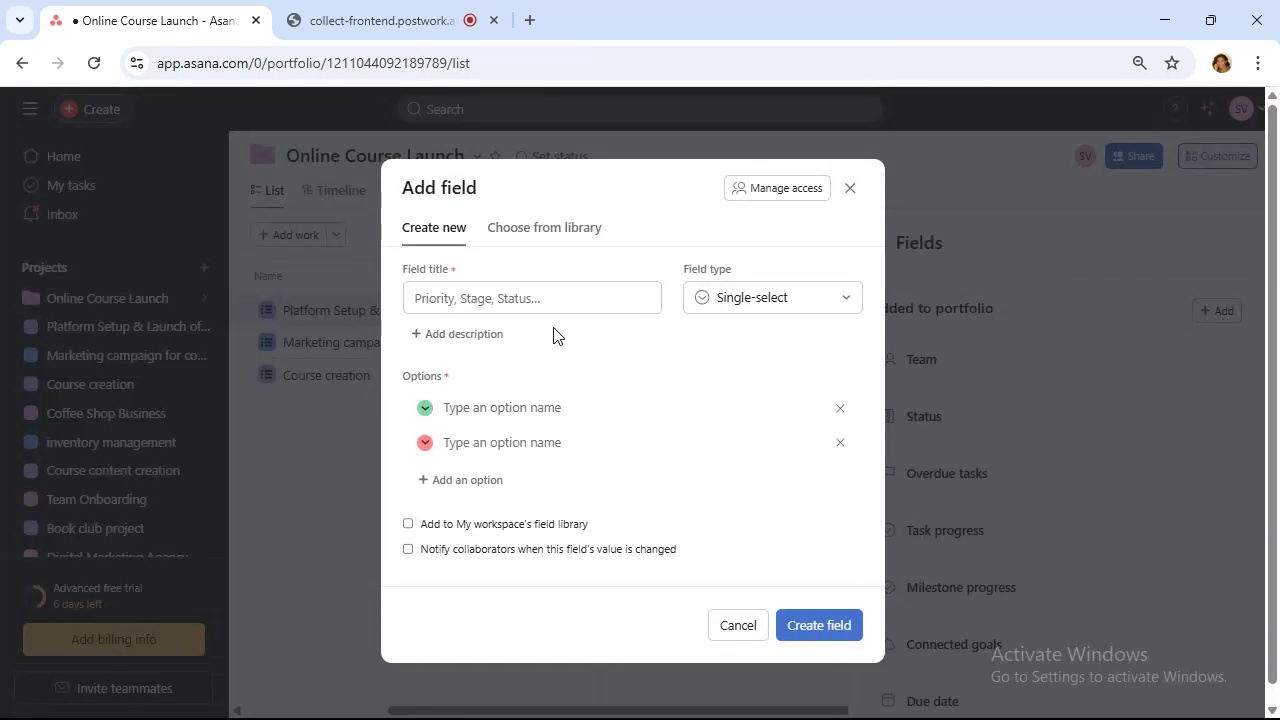 
left_click([560, 302])
 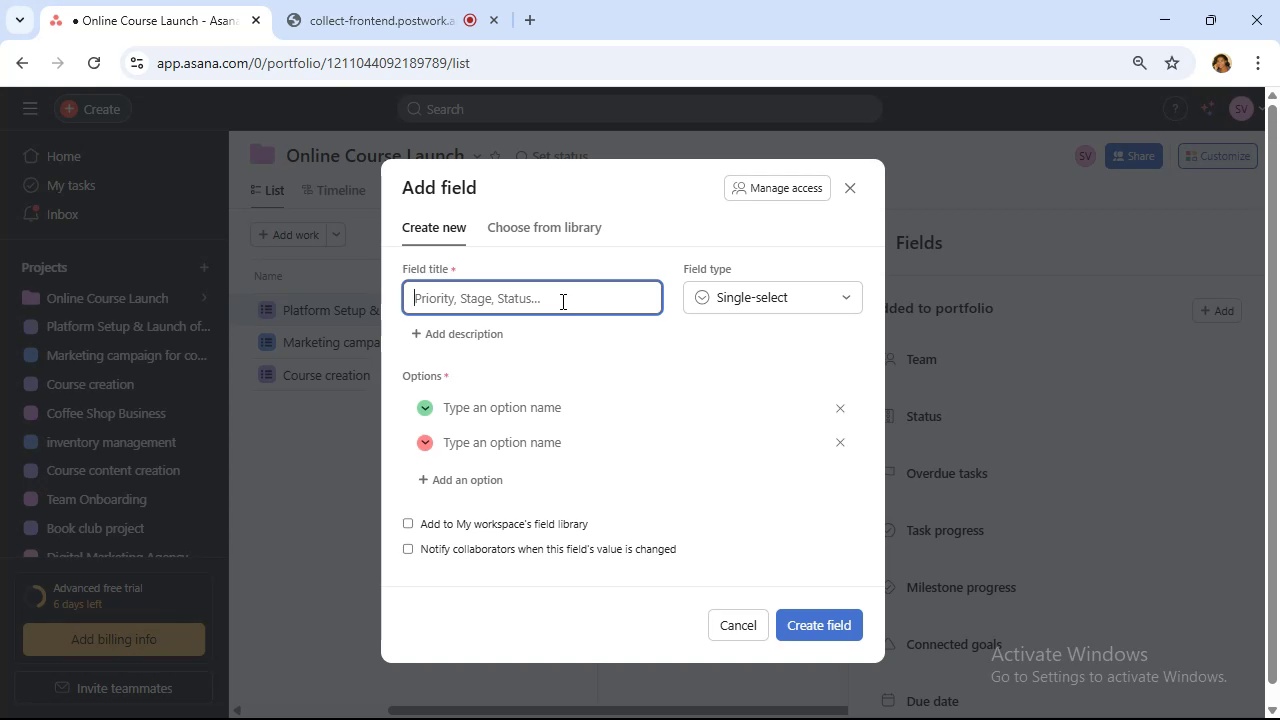 
type(Project Owner)
 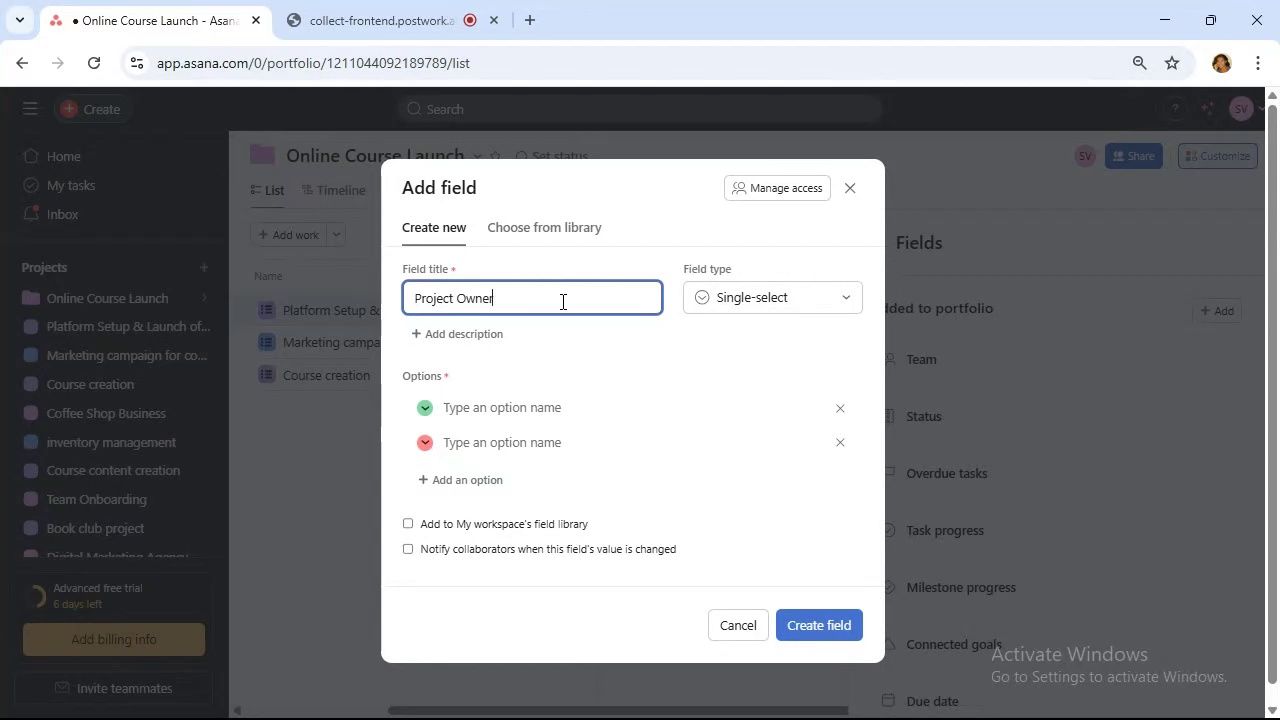 
wait(6.67)
 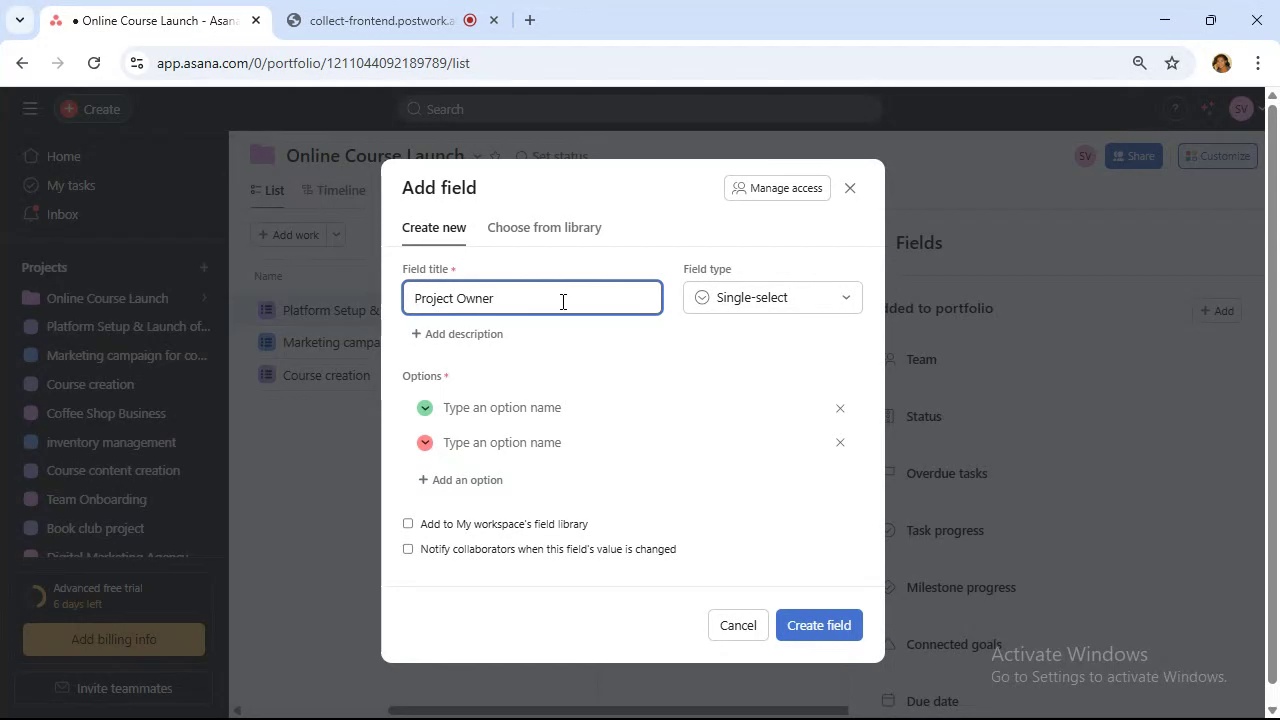 
left_click([543, 408])
 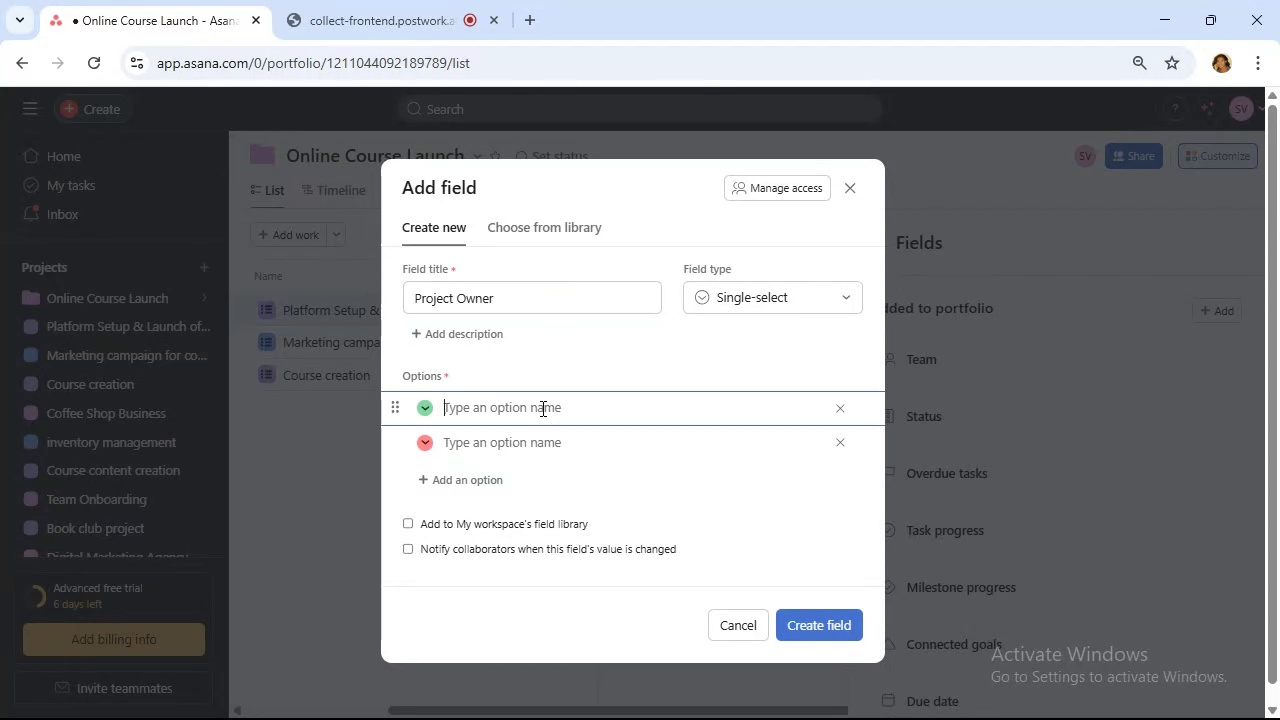 
type(Alan Johnson)
 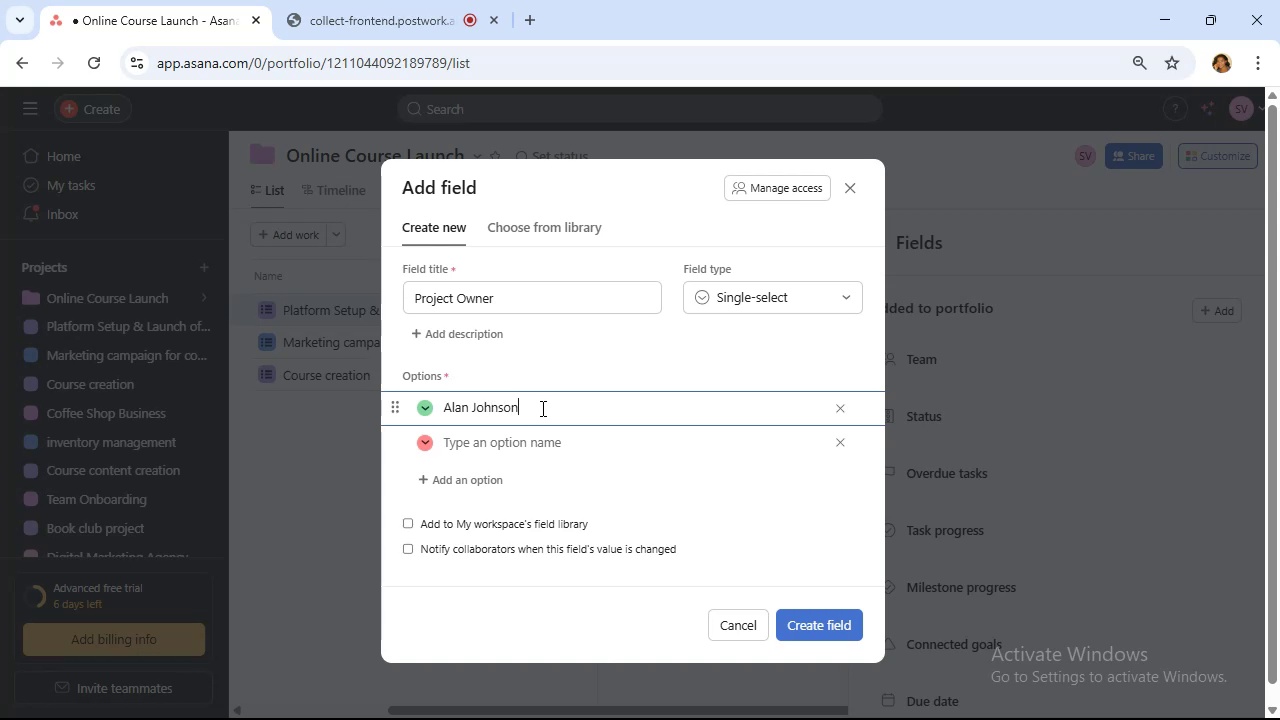 
left_click([518, 449])
 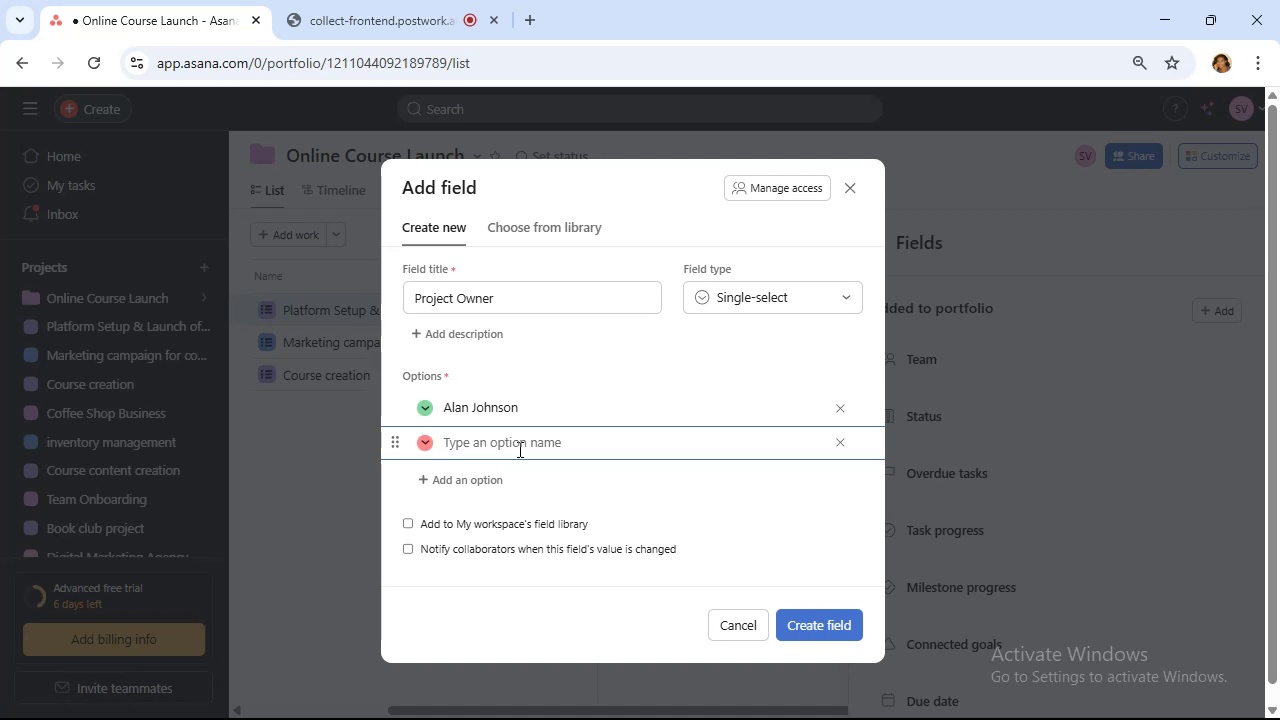 
wait(36.68)
 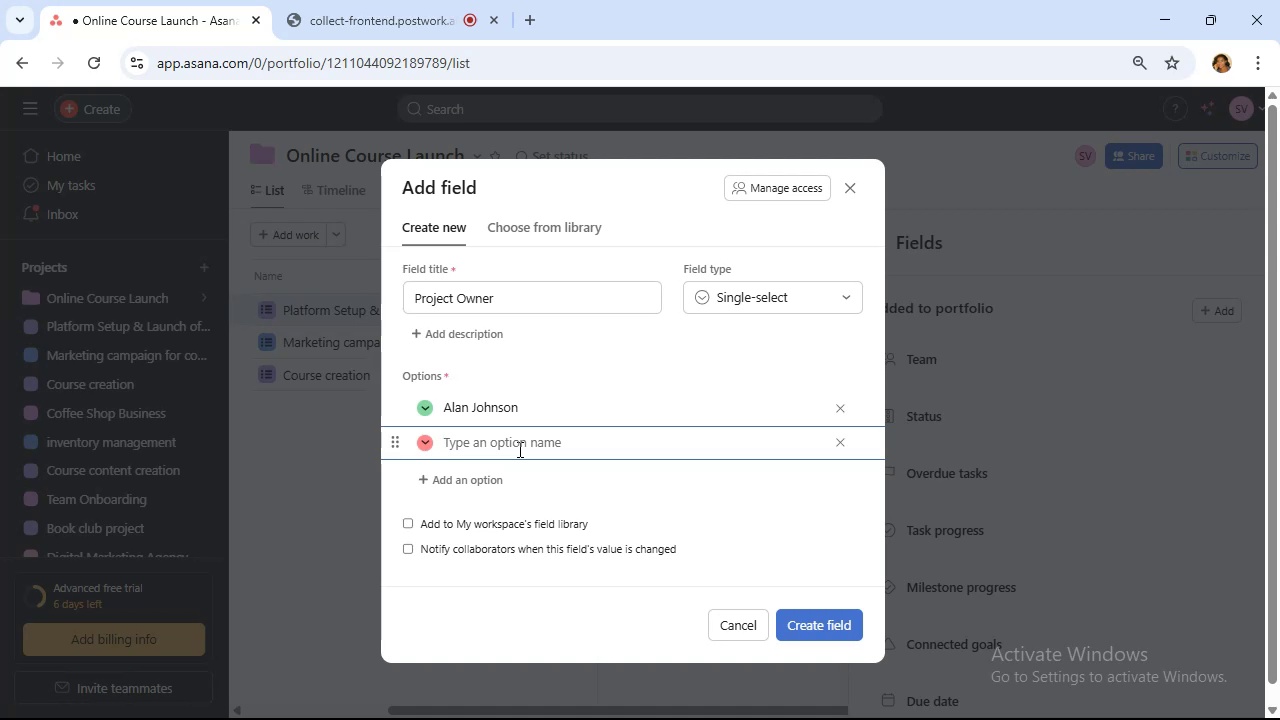 
type(John Maher)
 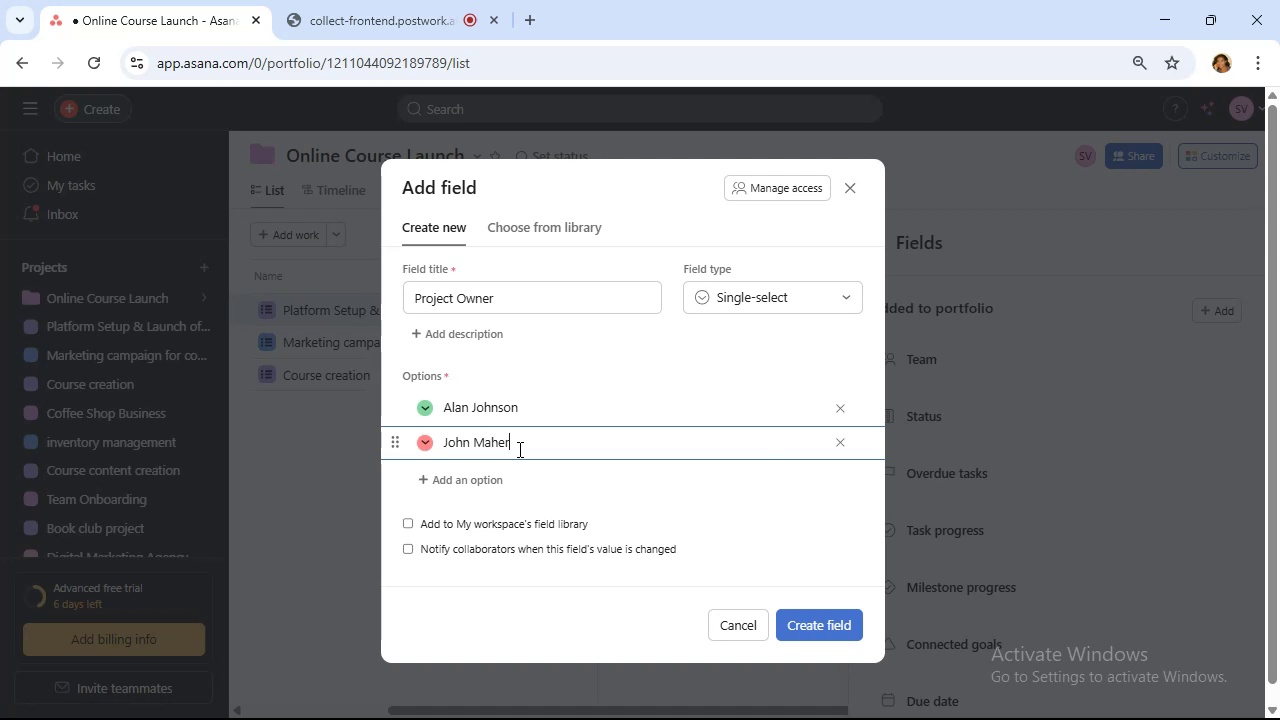 
left_click([434, 486])
 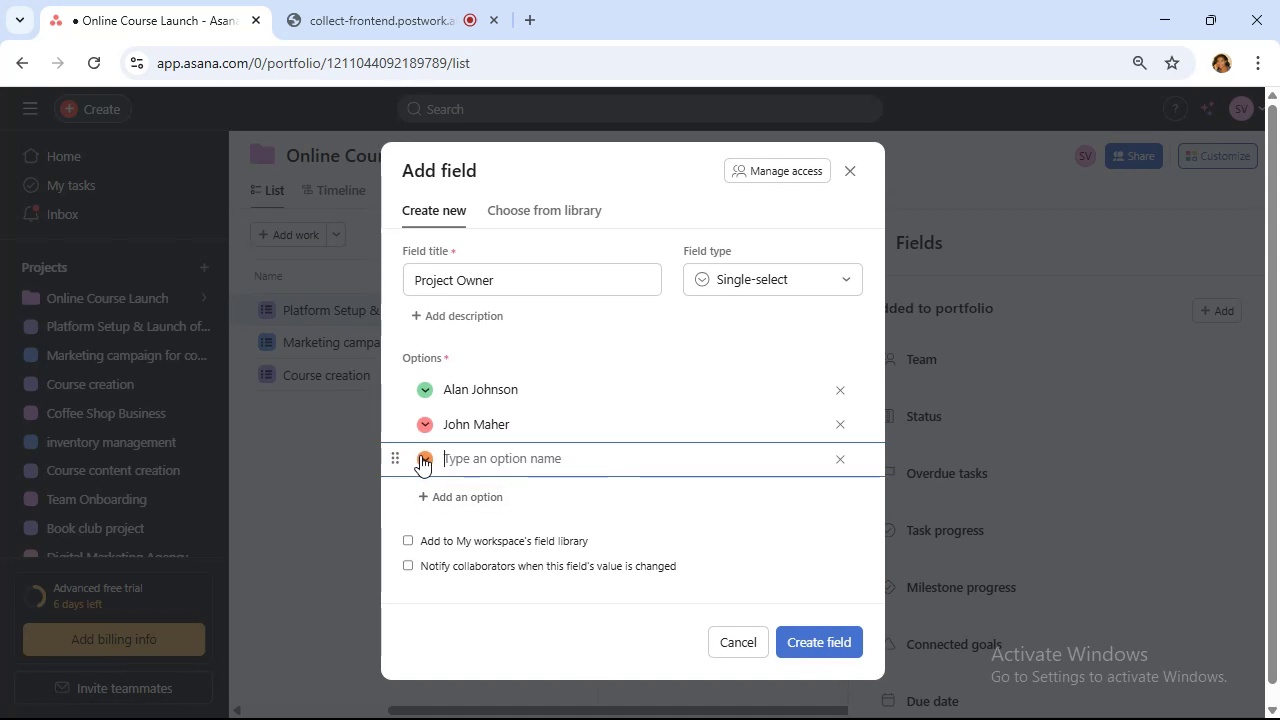 
left_click([420, 455])
 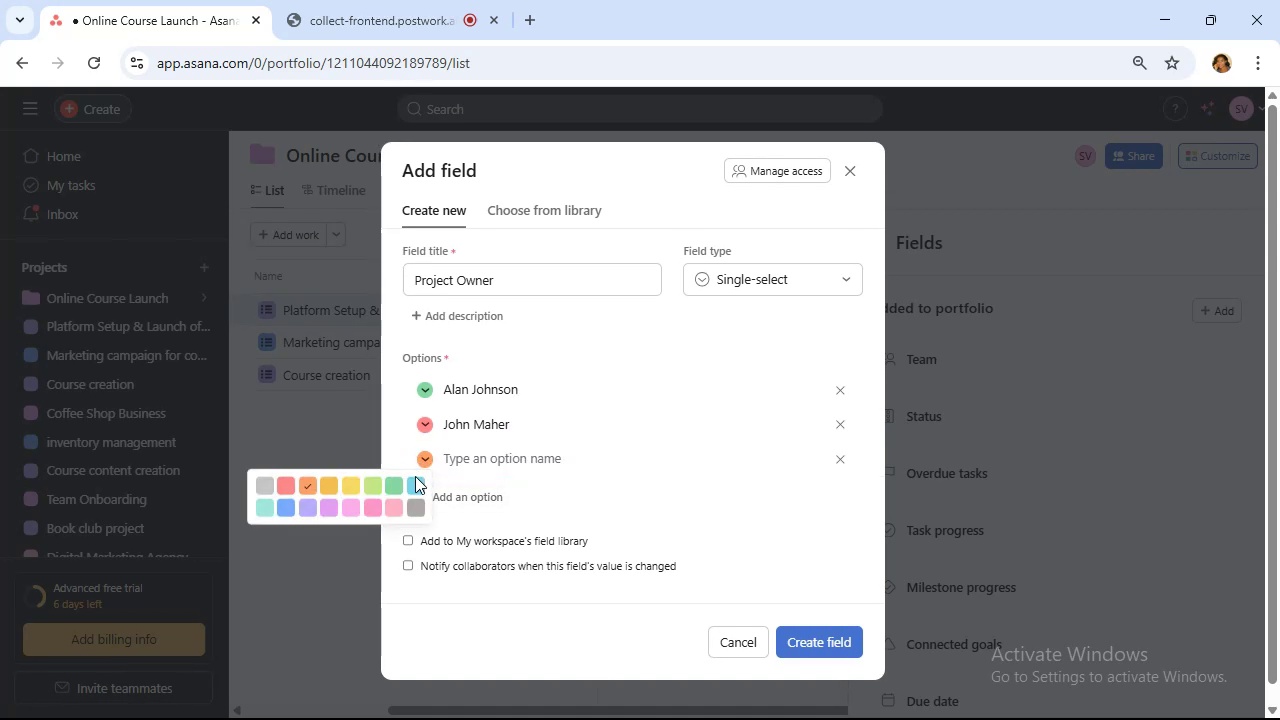 
left_click([413, 485])
 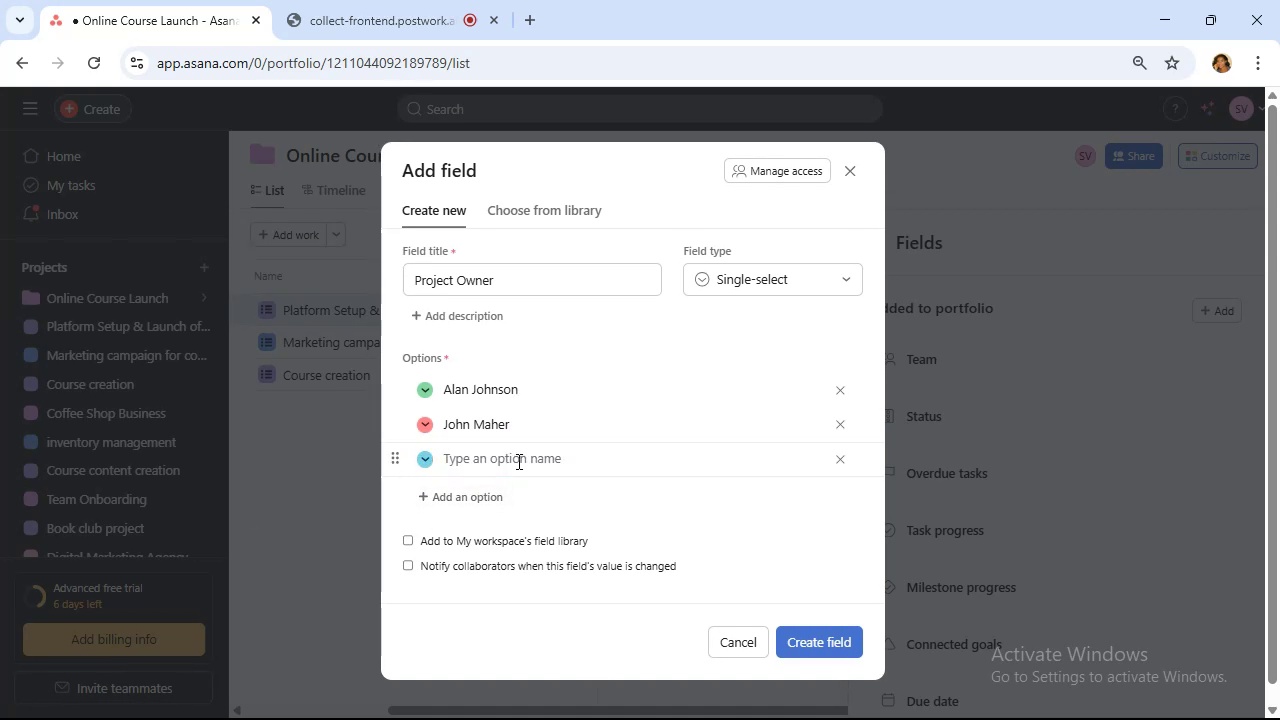 
left_click([517, 461])
 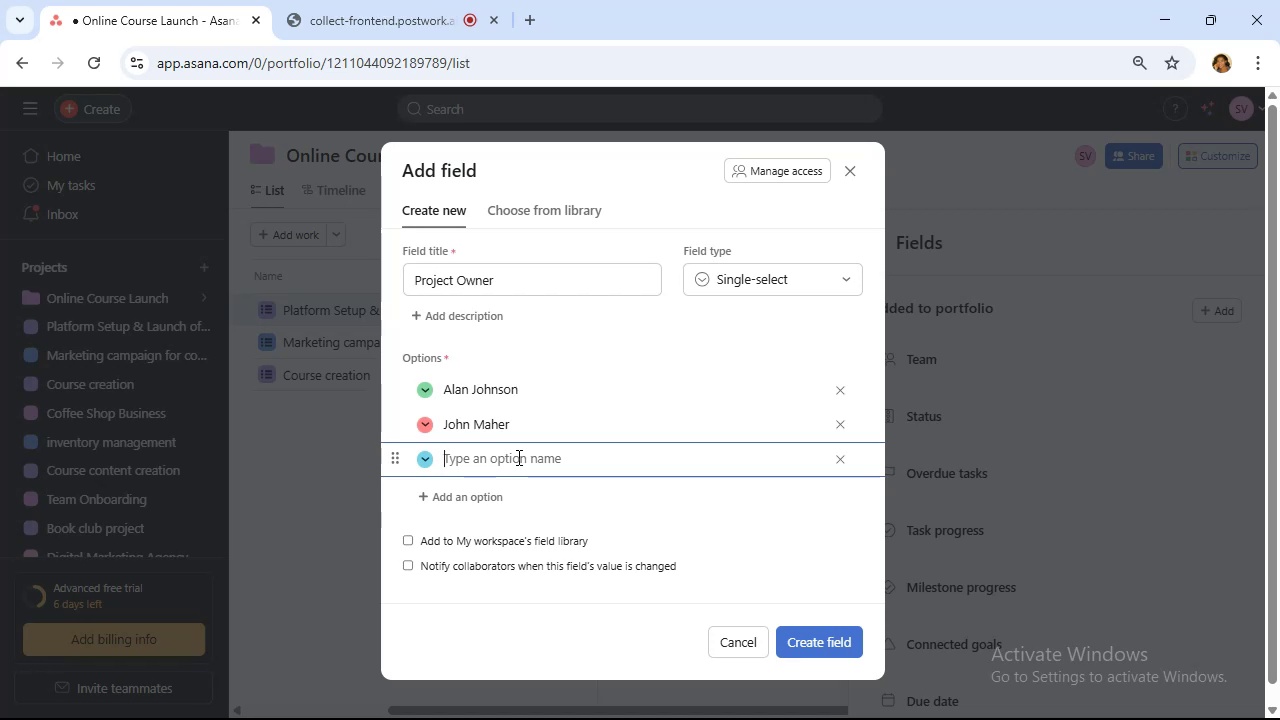 
wait(6.14)
 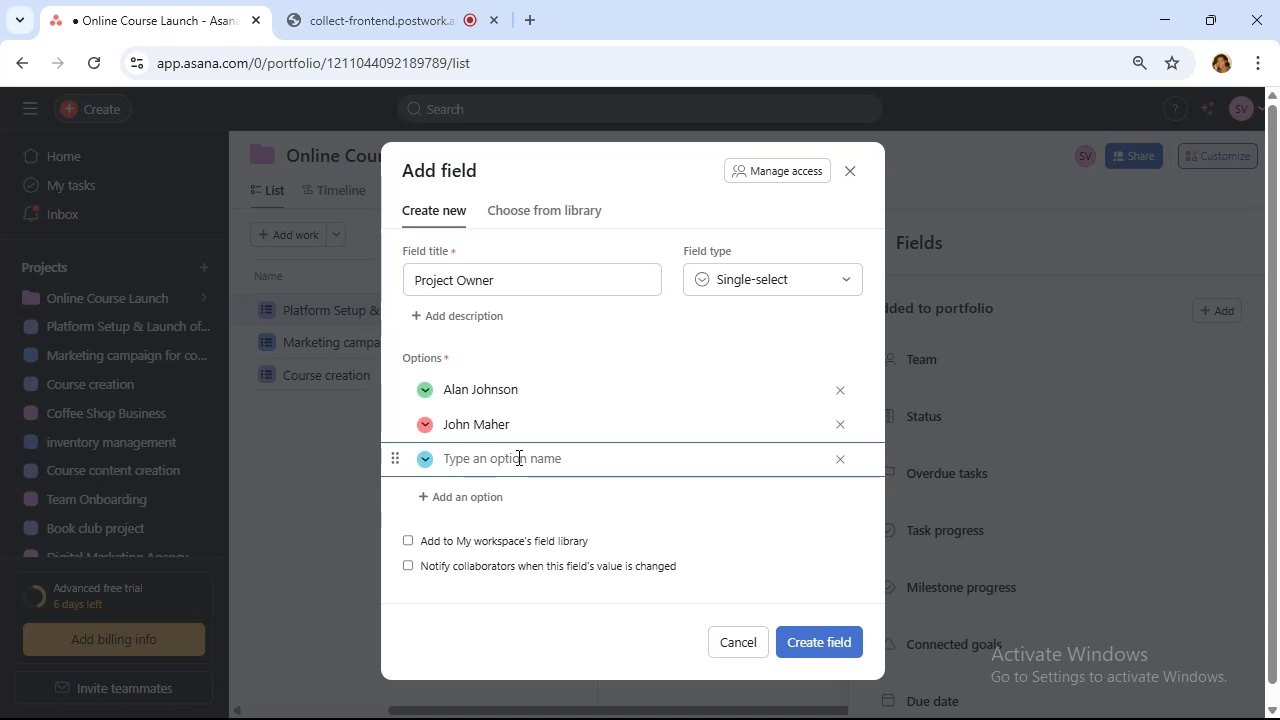 
type(Edith )
 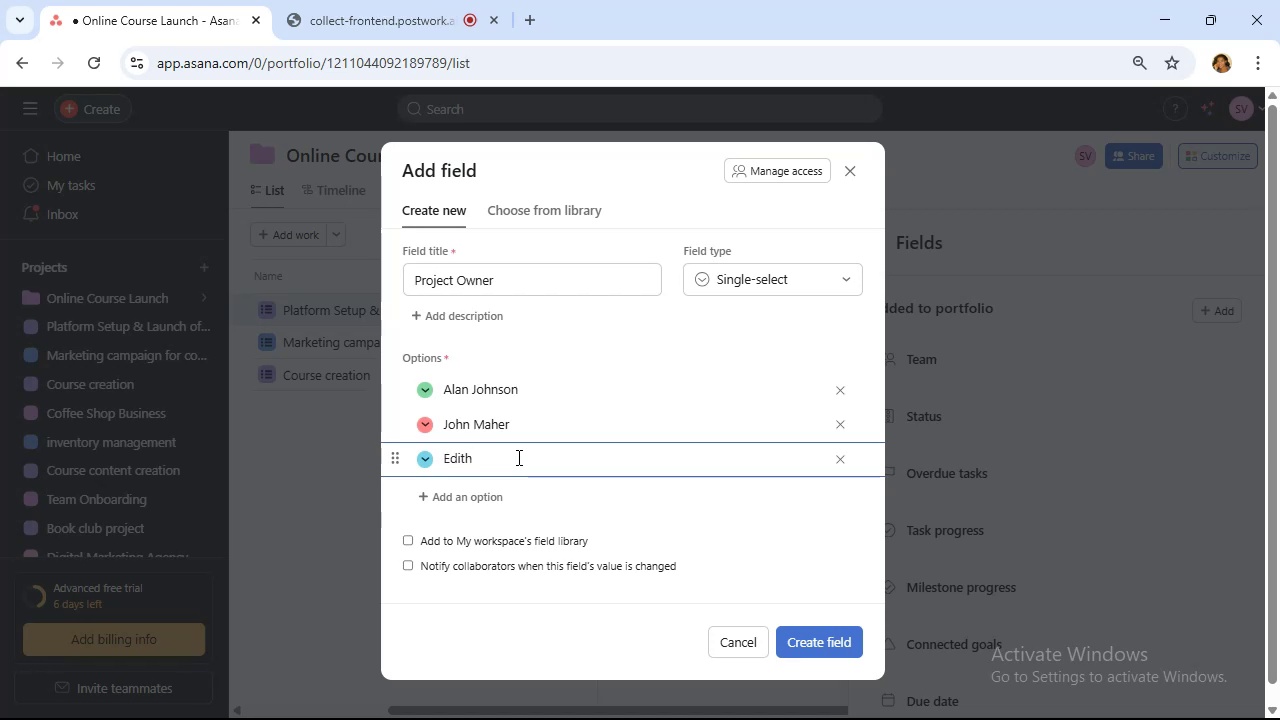 
type(Yola)
 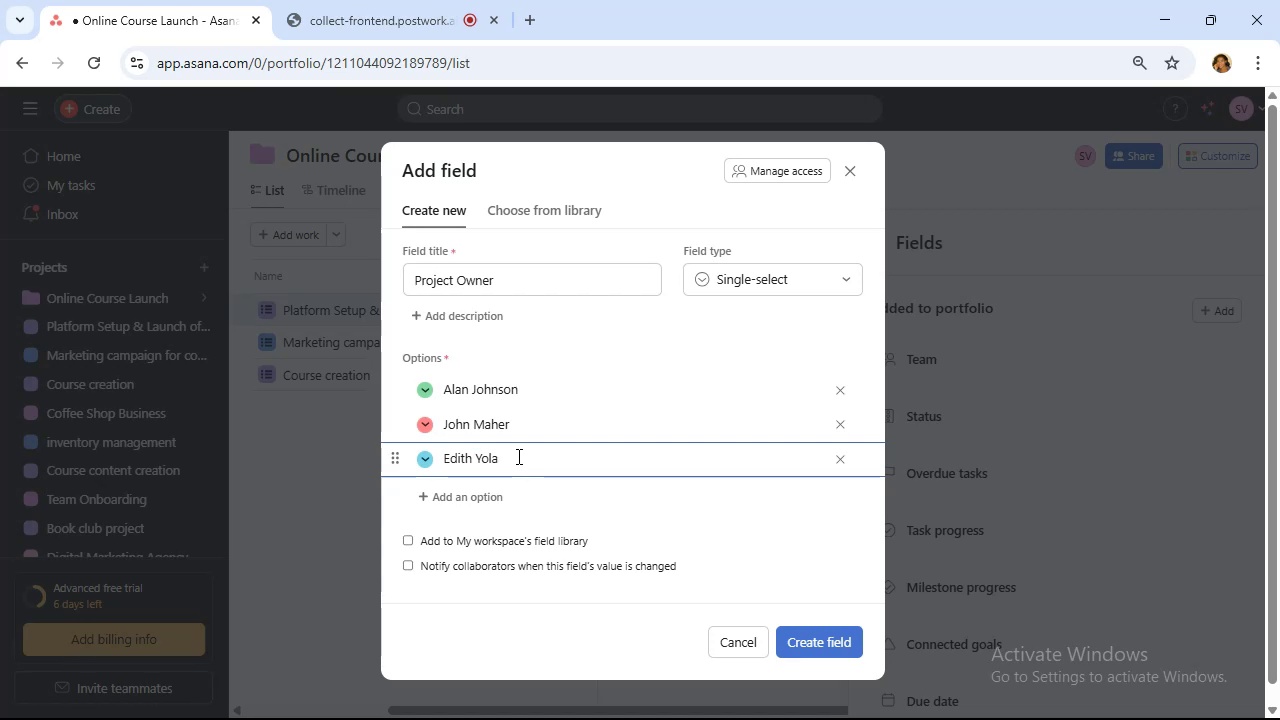 
wait(9.11)
 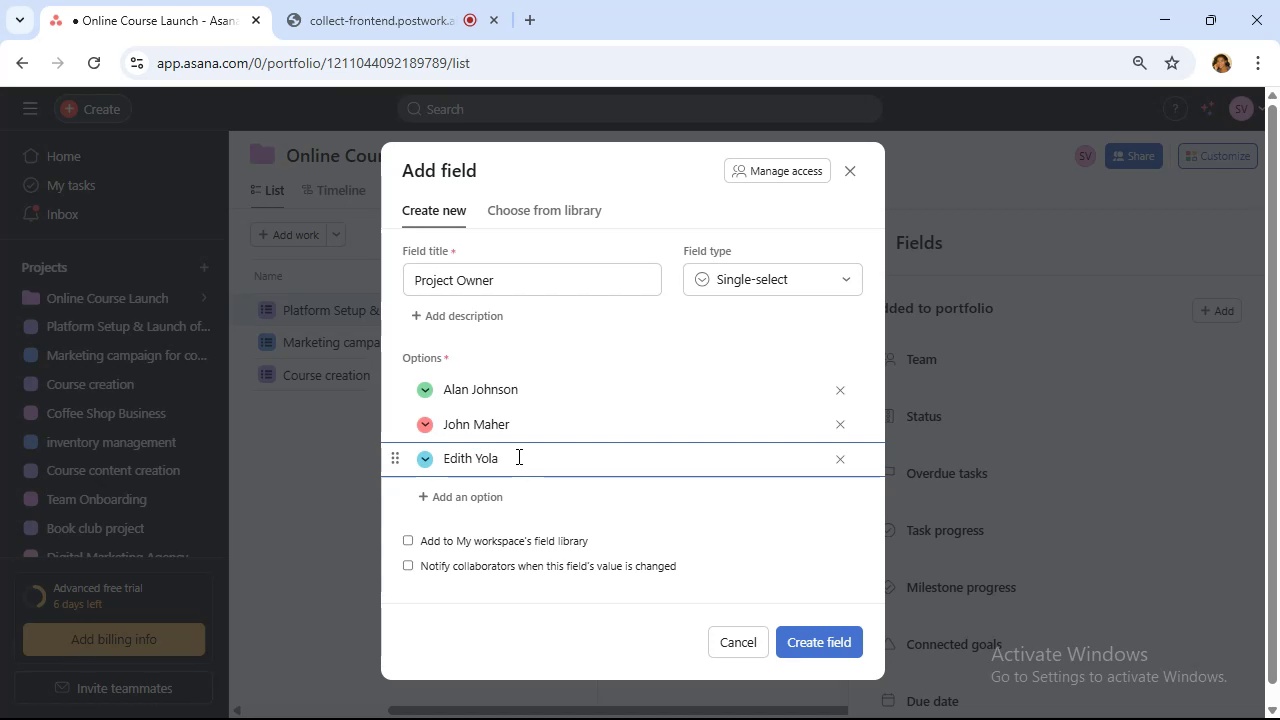 
left_click([825, 633])
 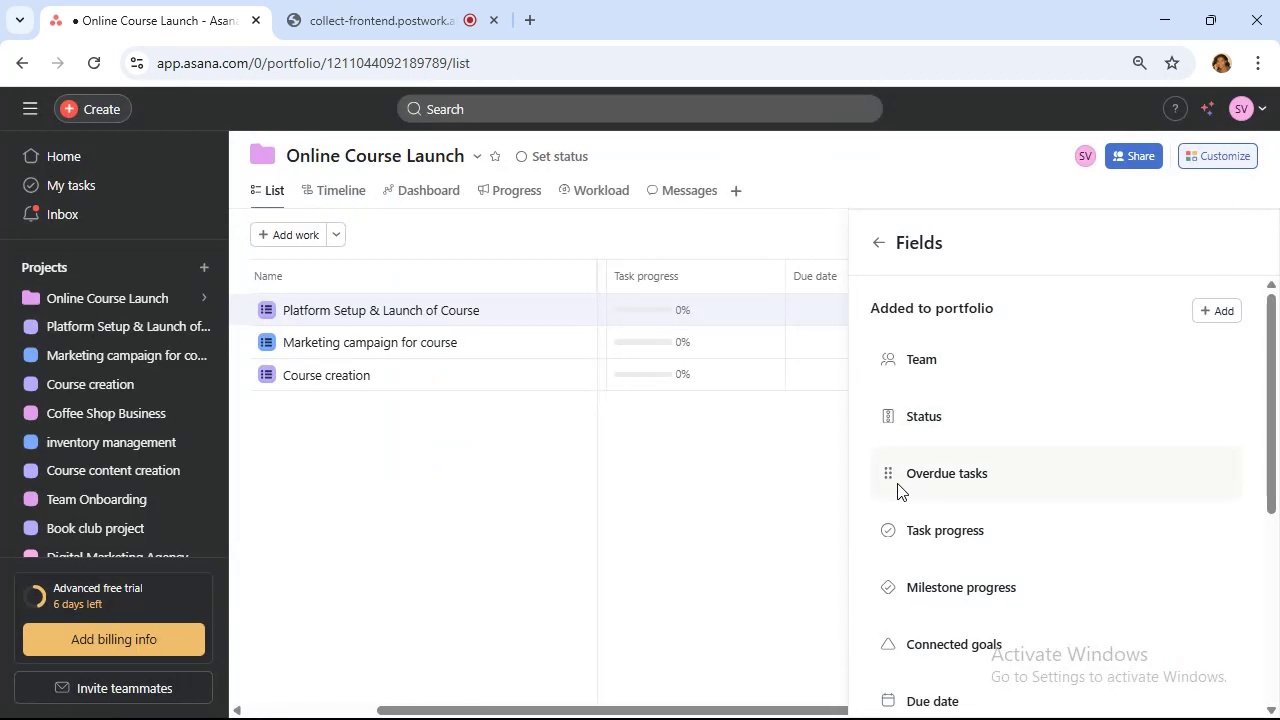 
wait(11.56)
 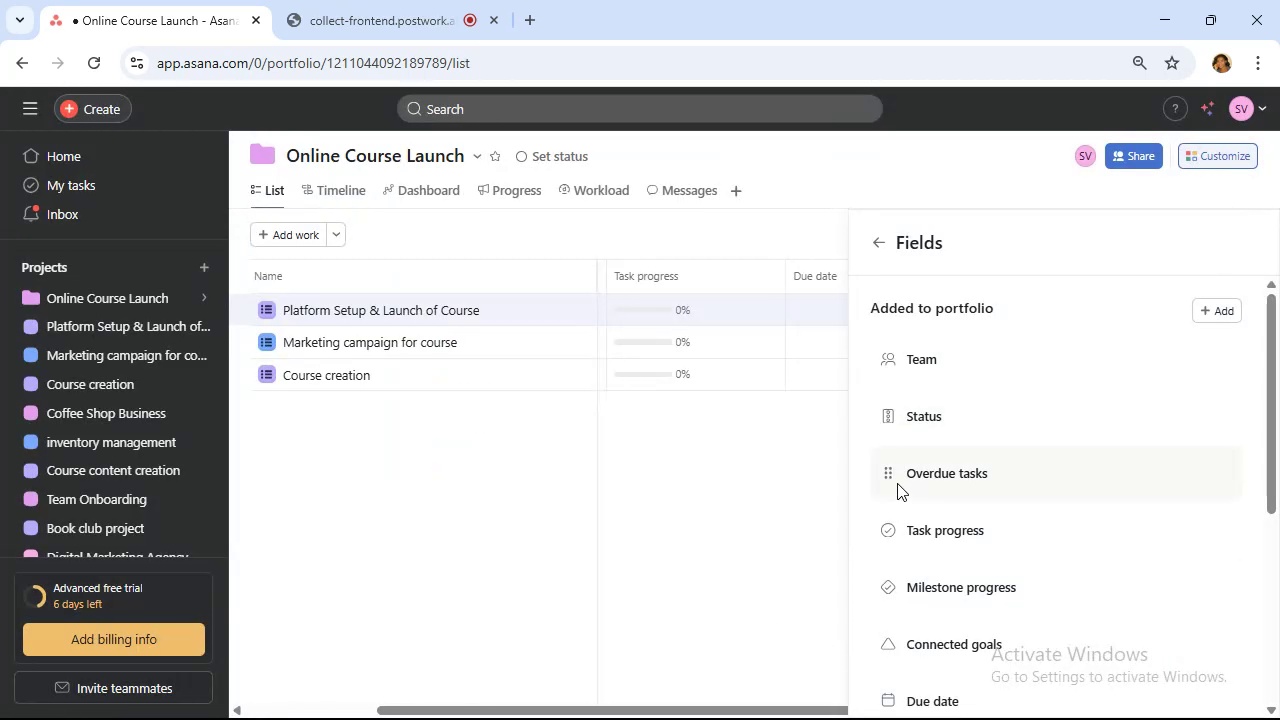 
left_click([1214, 313])
 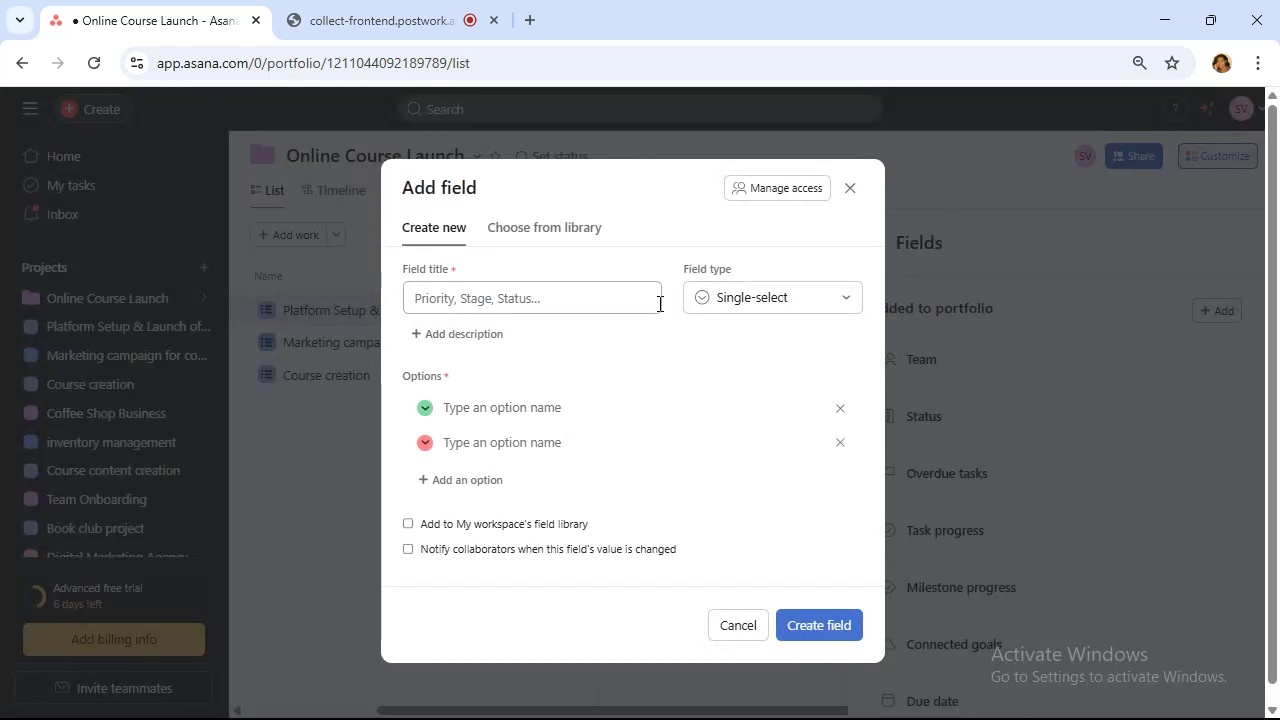 
left_click([632, 303])
 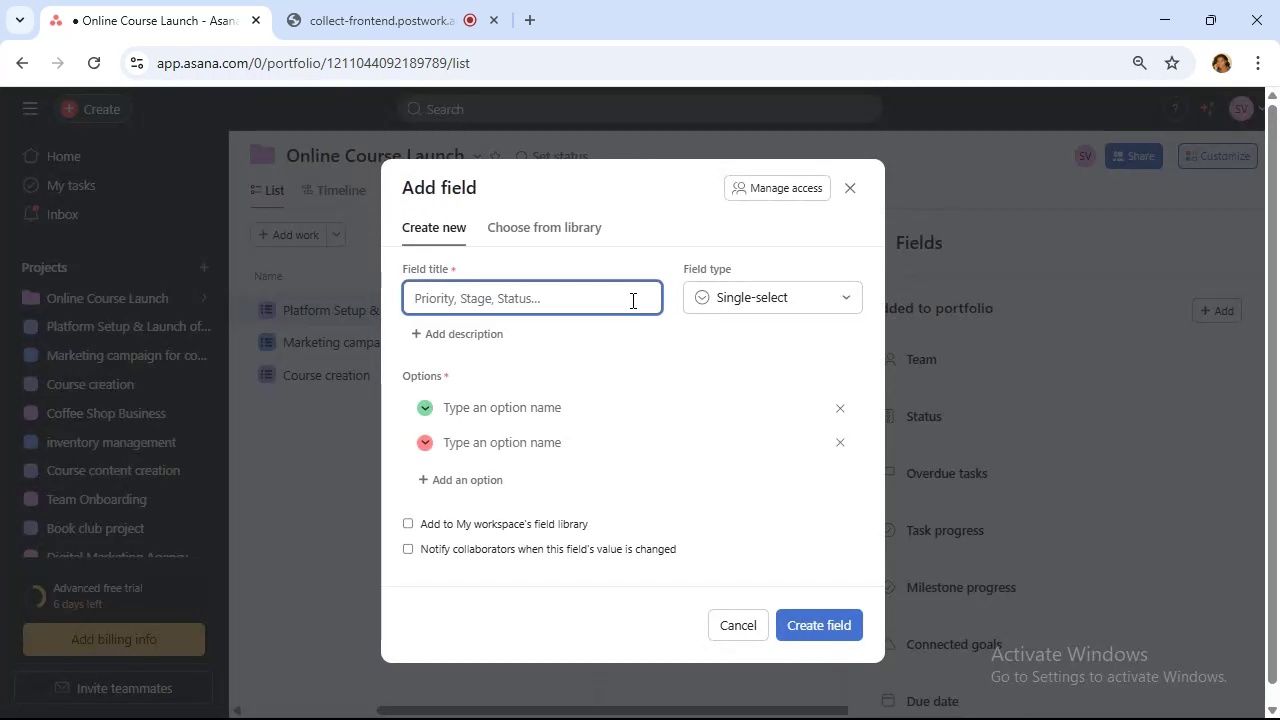 
type(End Date)
 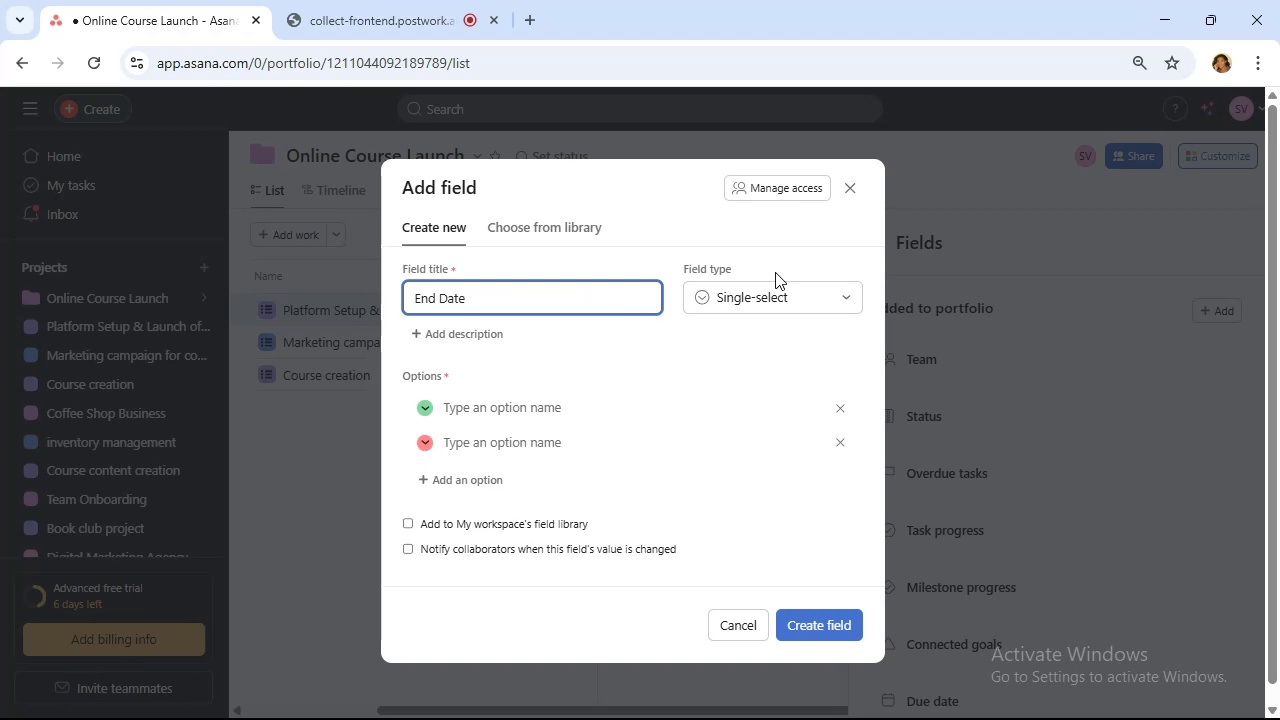 
left_click([811, 309])
 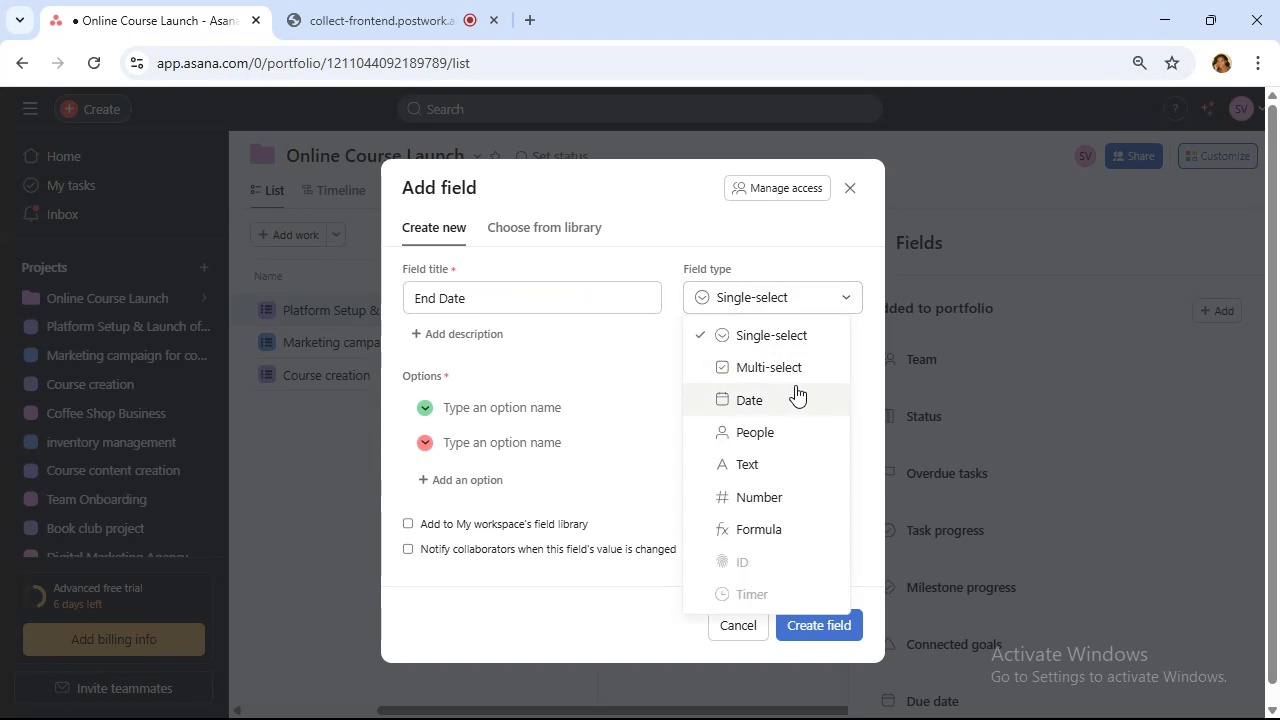 
left_click([786, 397])
 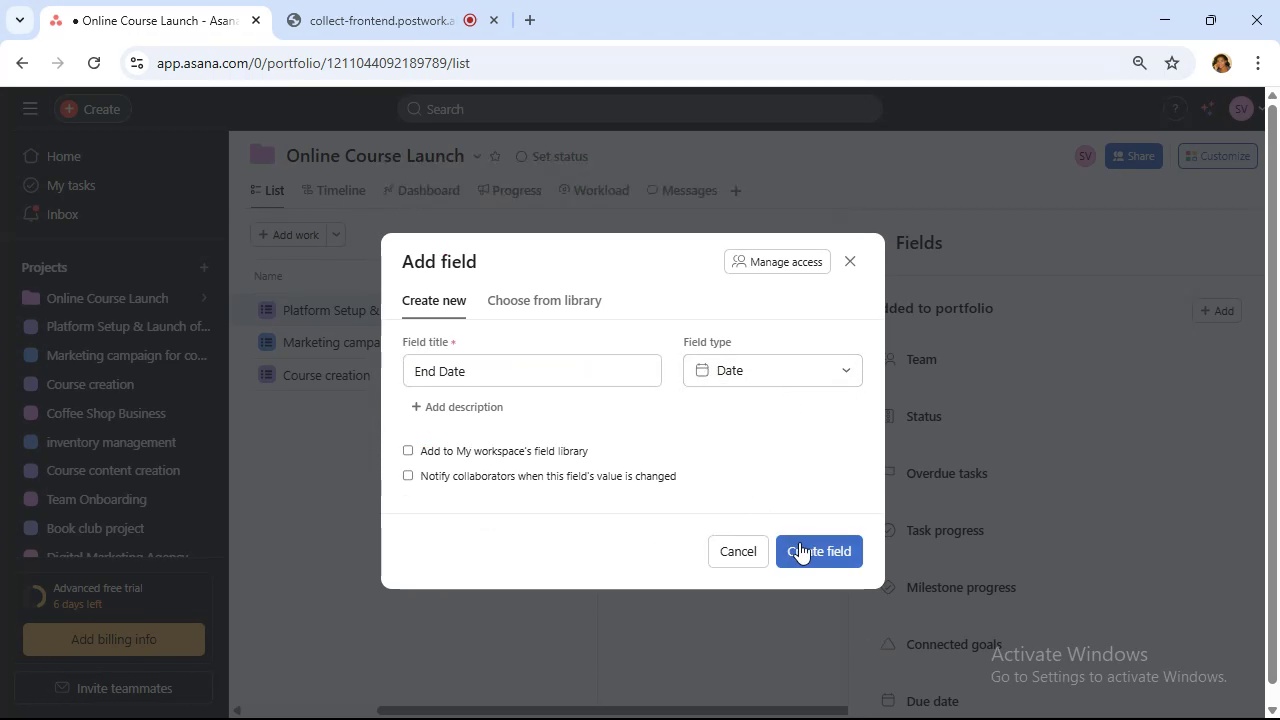 
left_click([799, 542])
 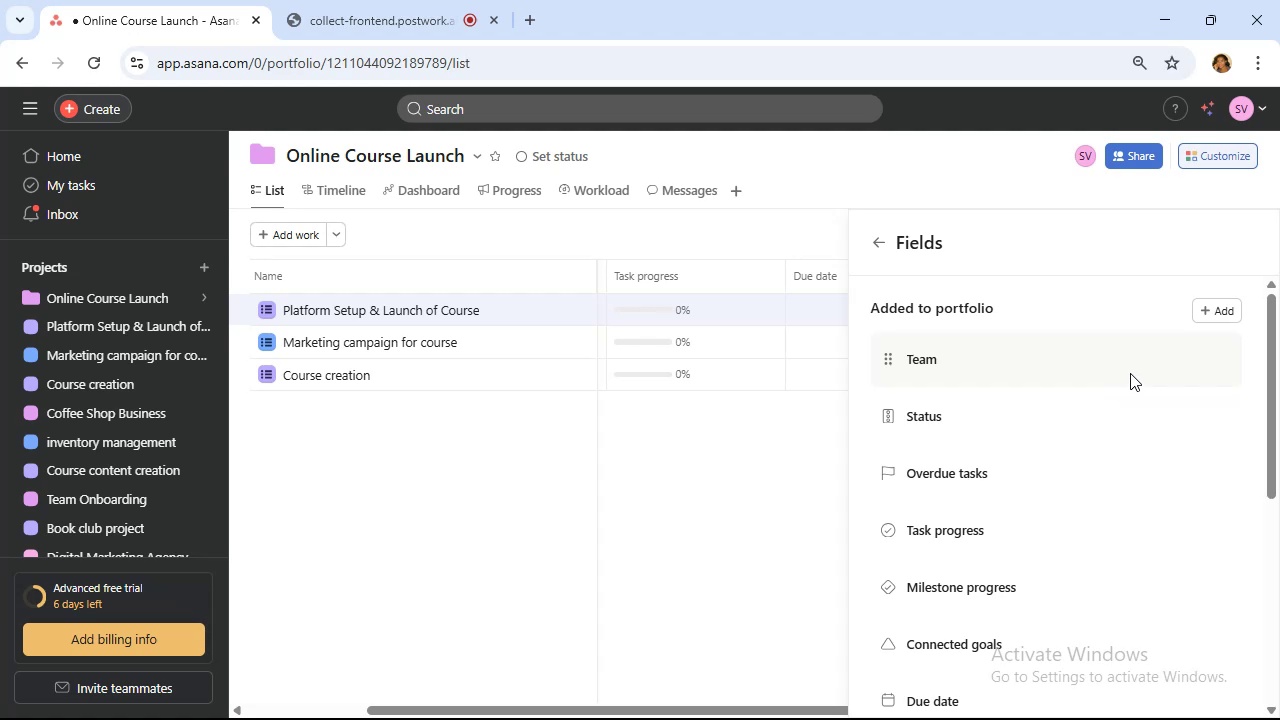 
wait(6.21)
 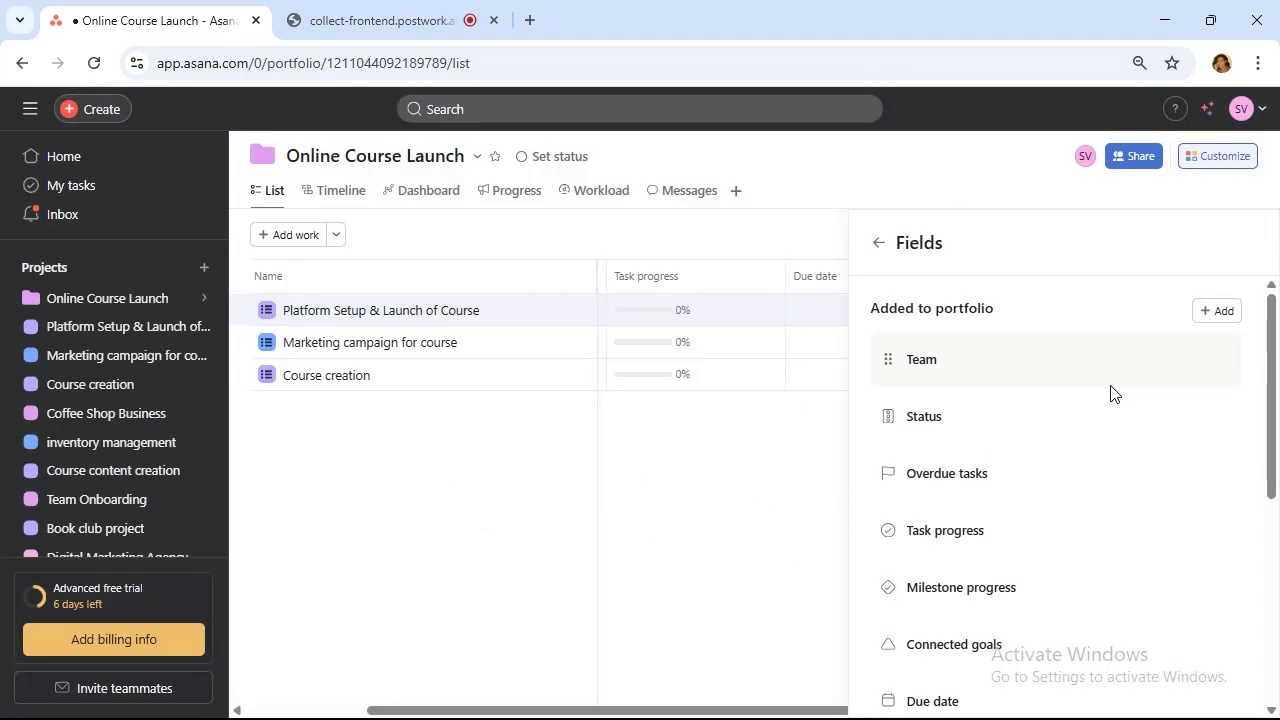 
left_click([1217, 313])
 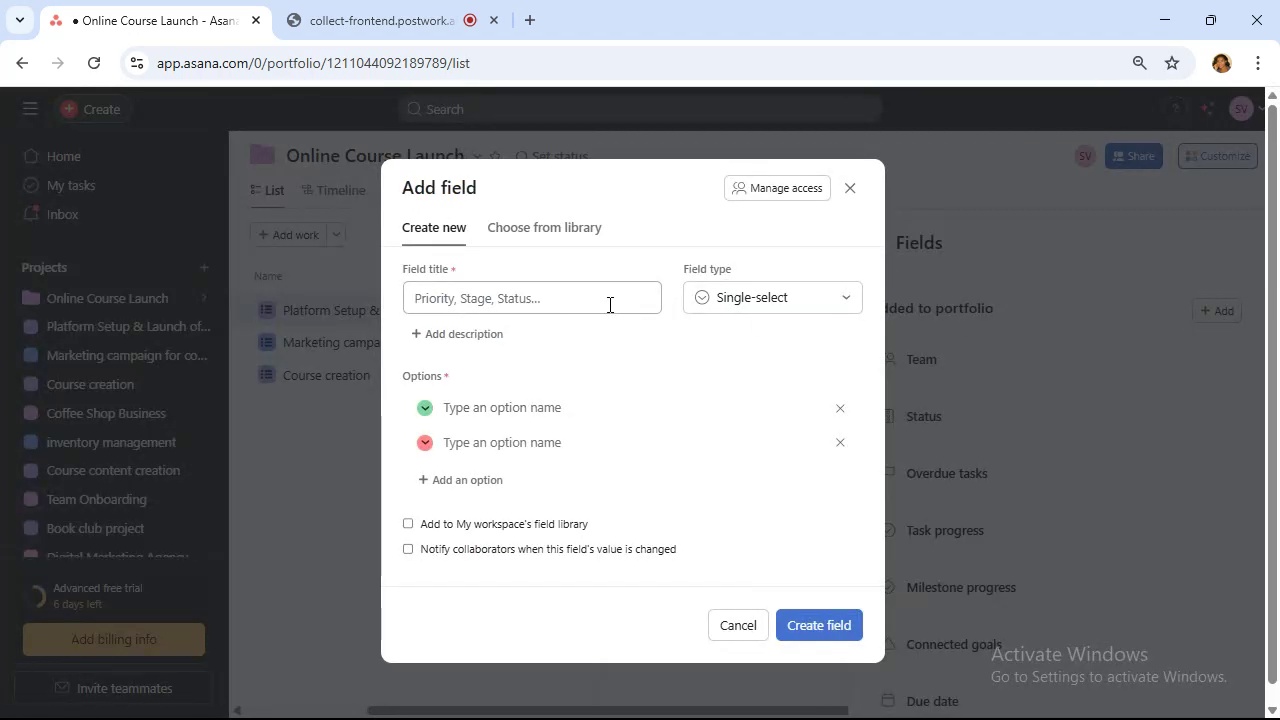 
left_click([609, 302])
 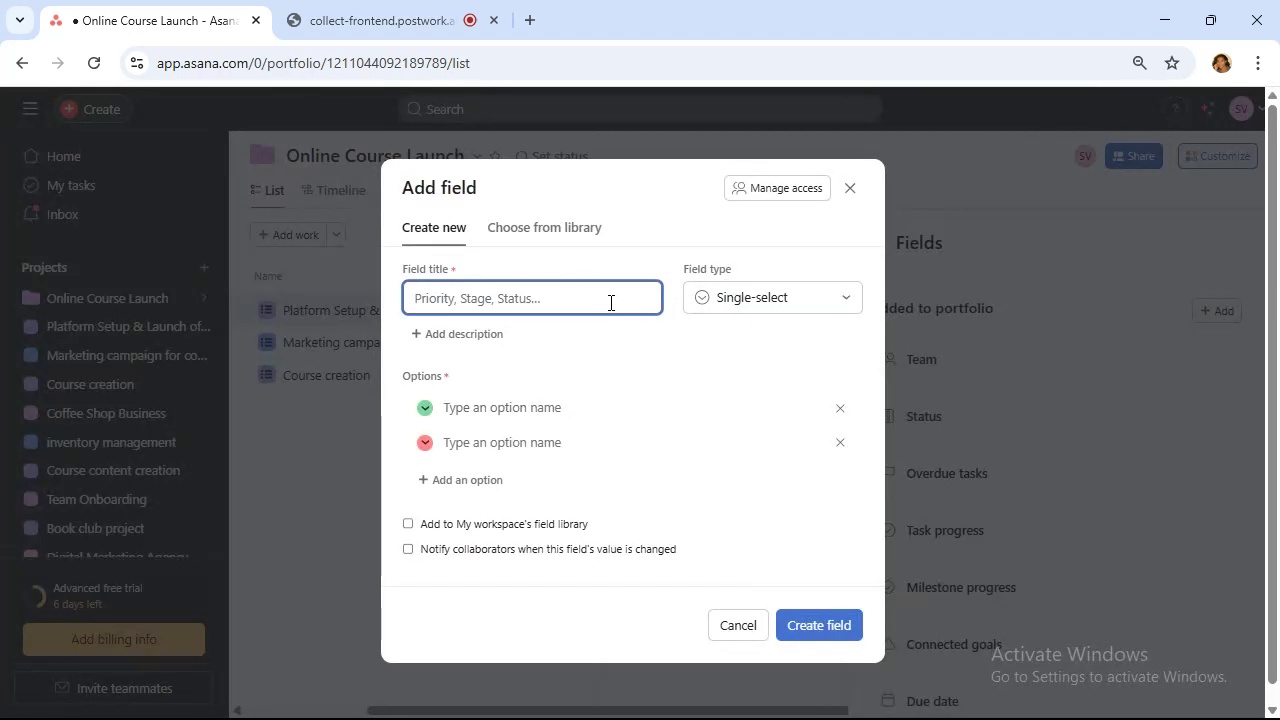 
type(Progress)
 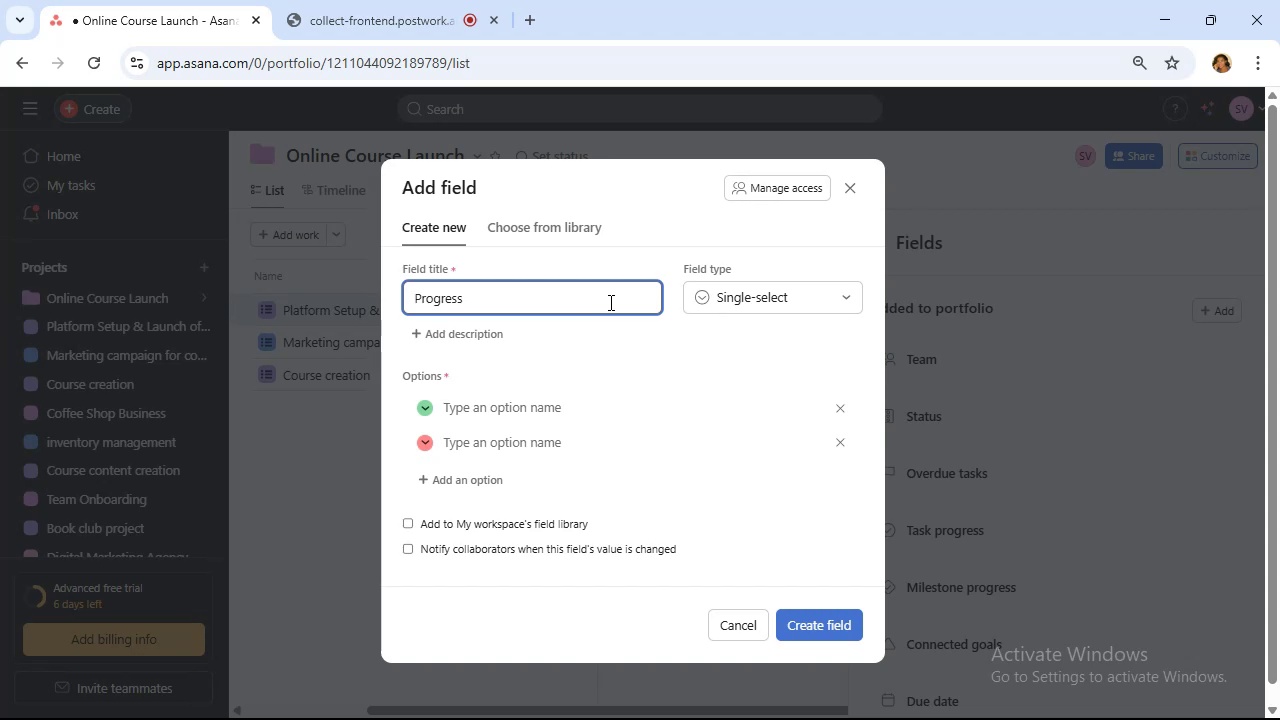 
wait(5.33)
 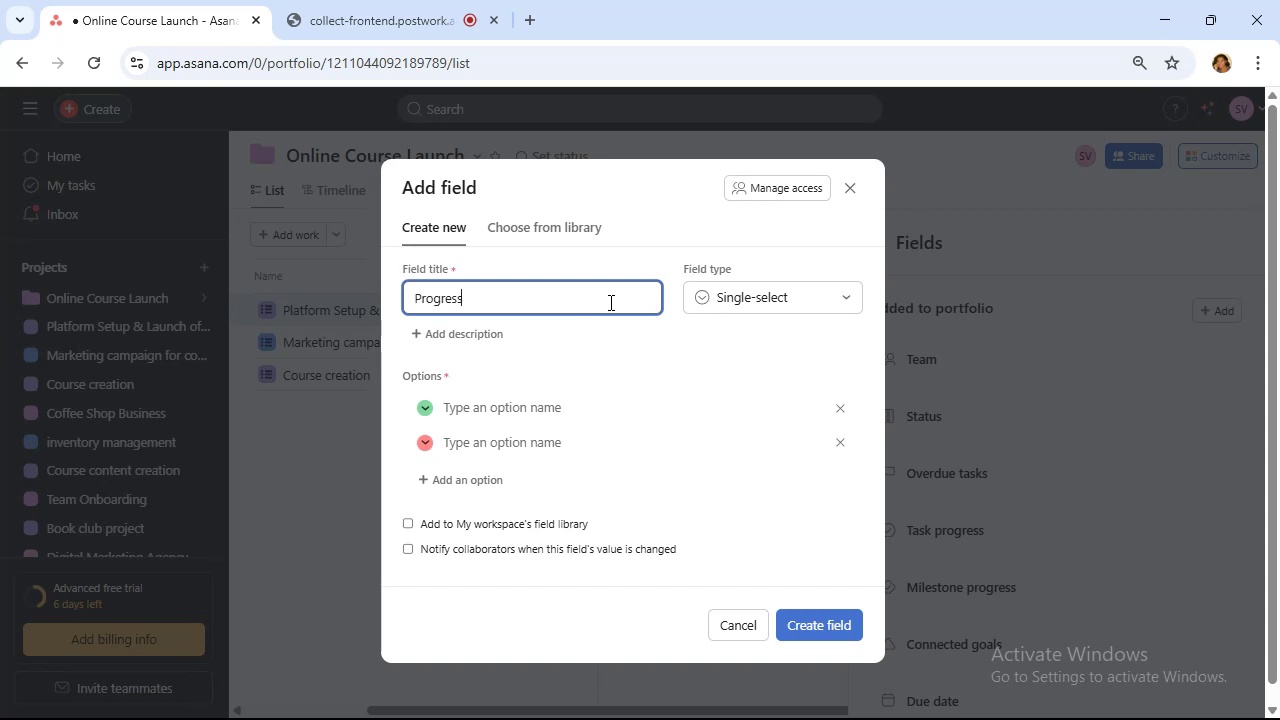 
left_click([768, 295])
 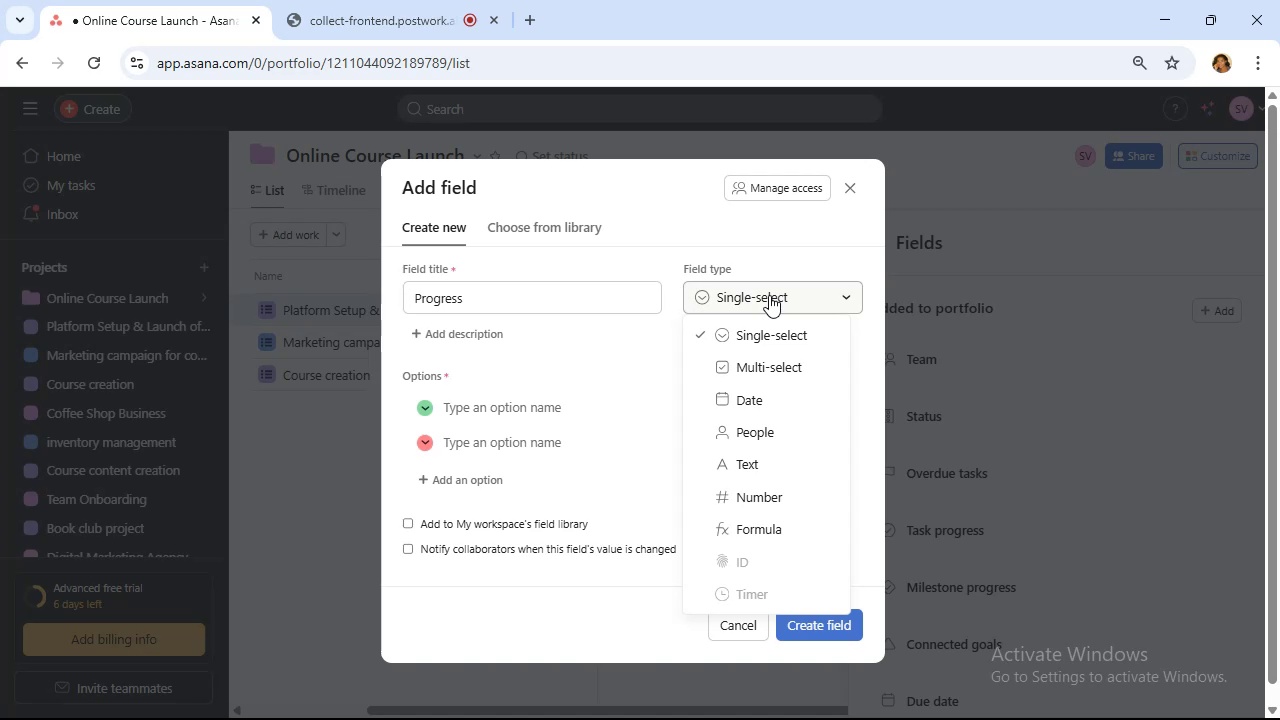 
wait(5.51)
 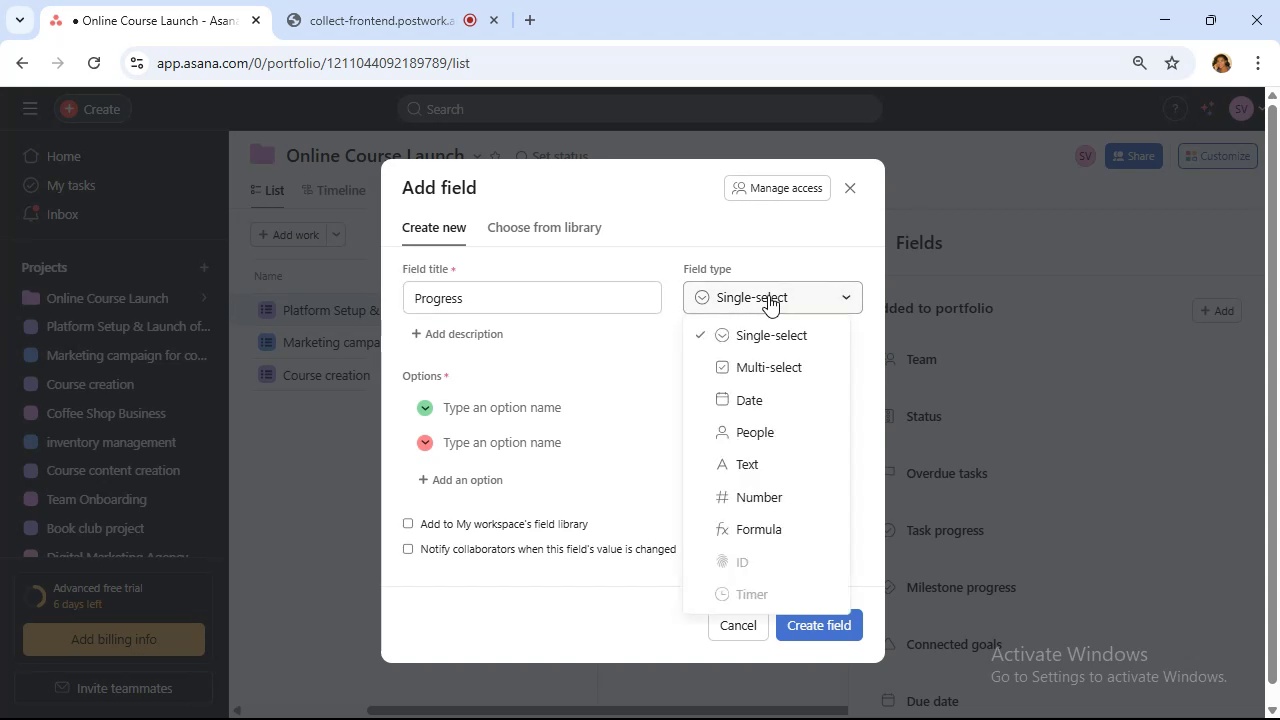 
left_click([792, 495])
 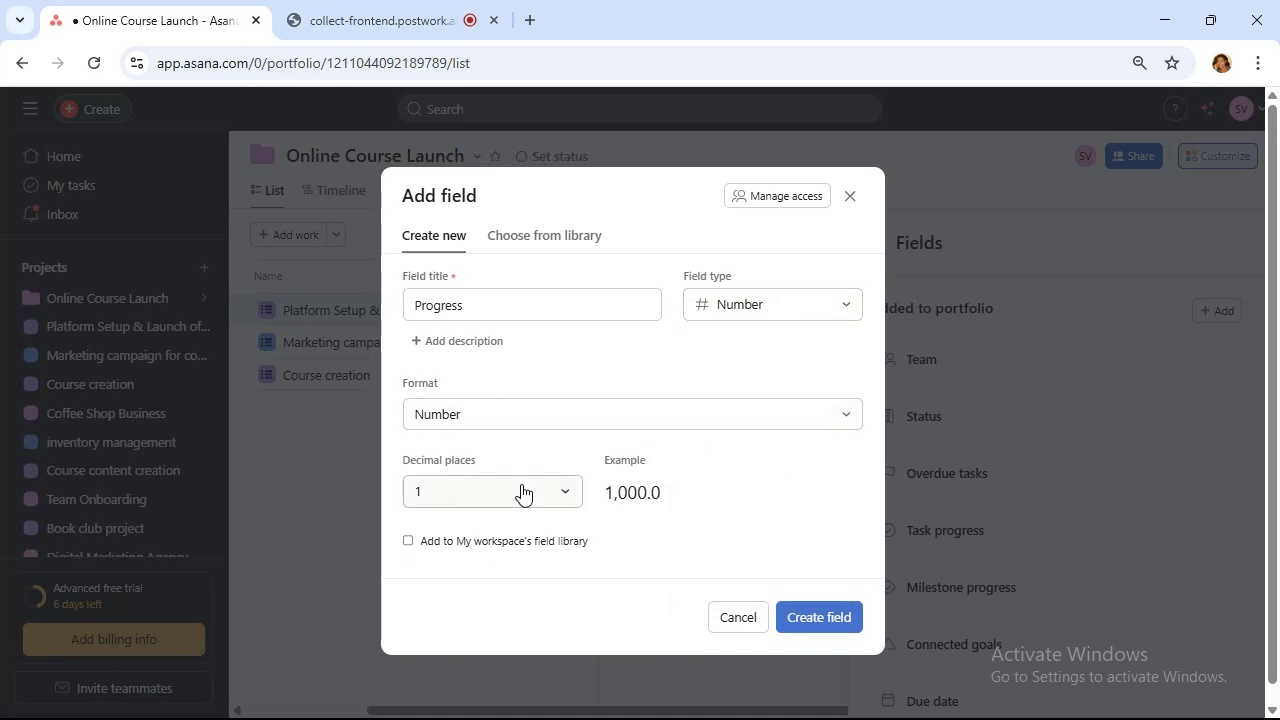 
left_click([526, 491])
 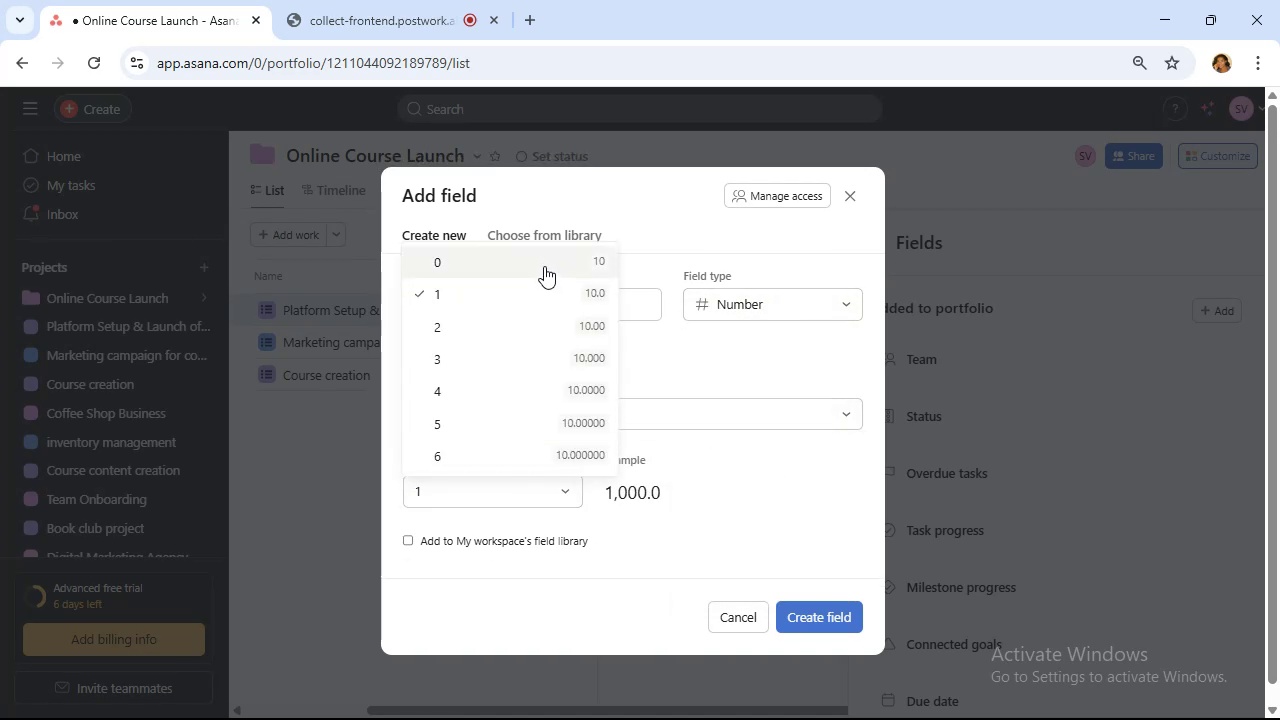 
left_click([544, 259])
 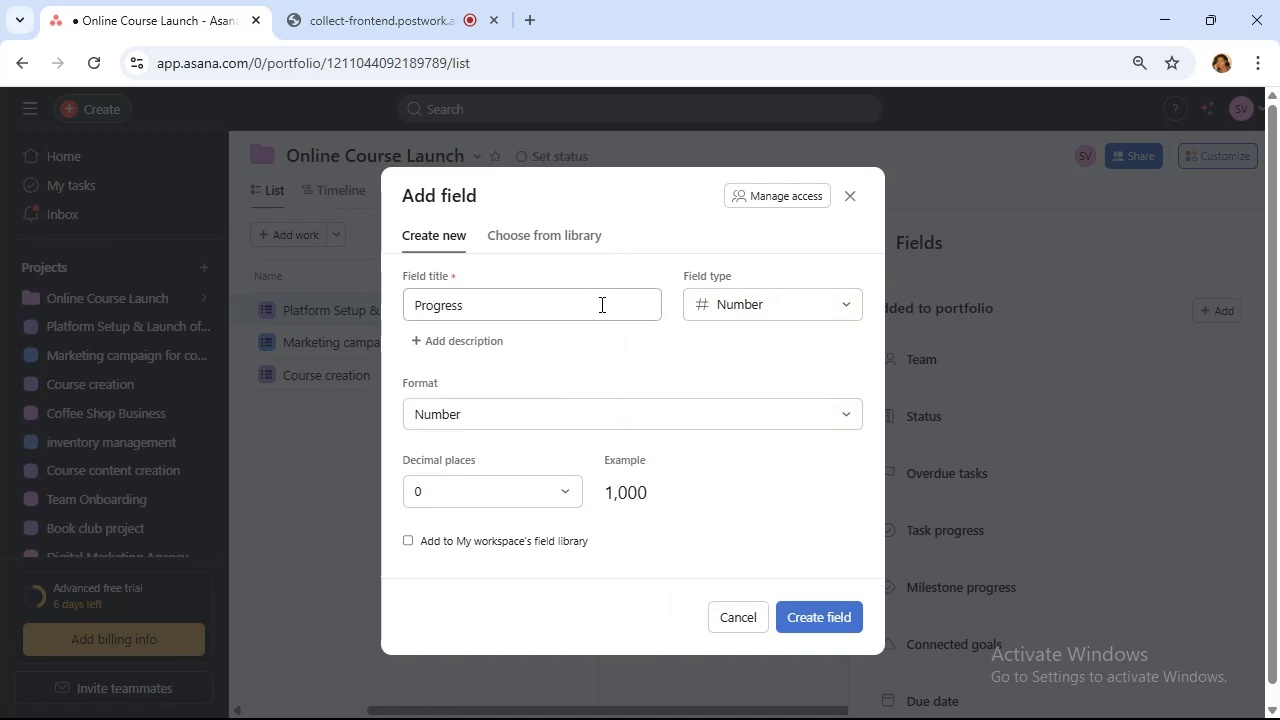 
left_click([600, 304])
 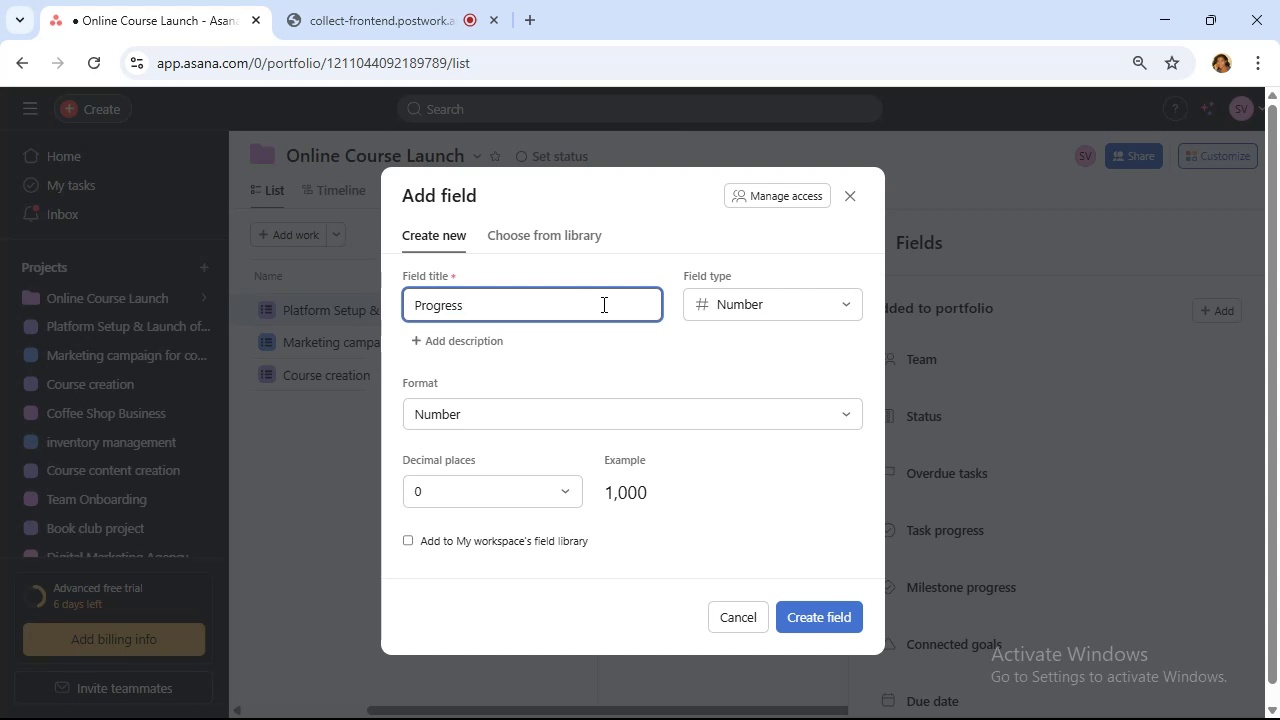 
wait(6.85)
 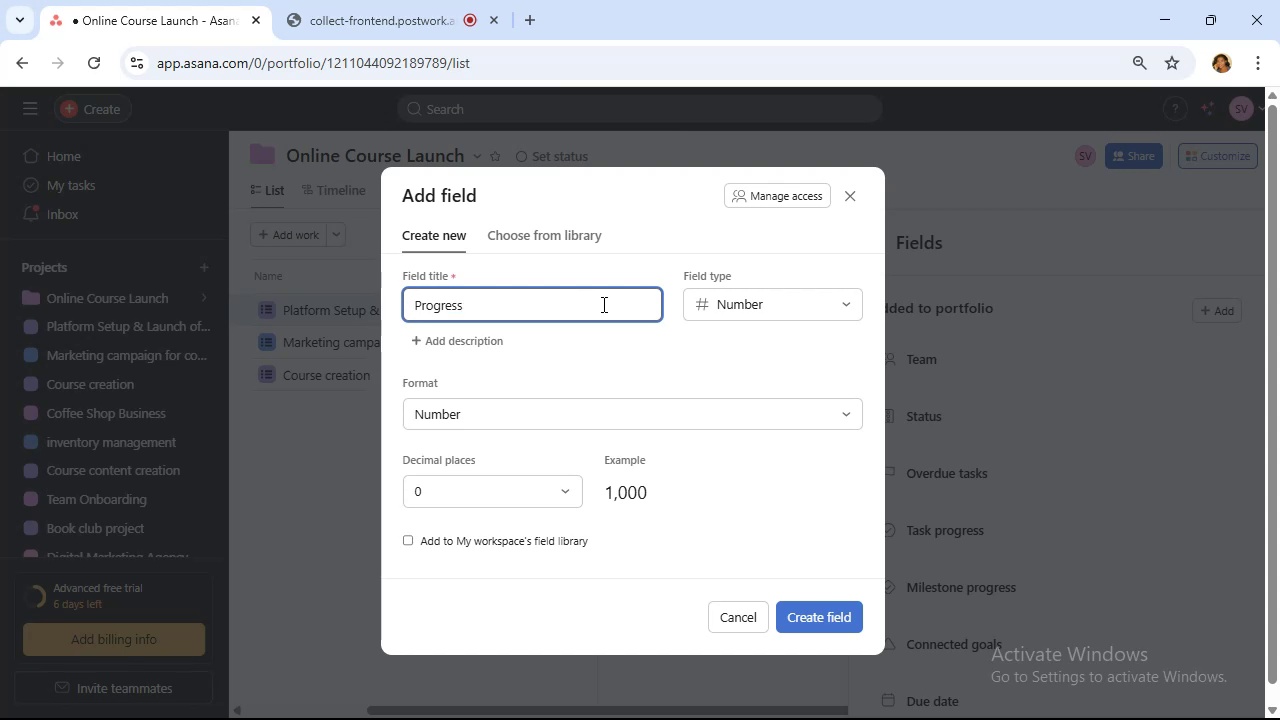 
type( (%))
 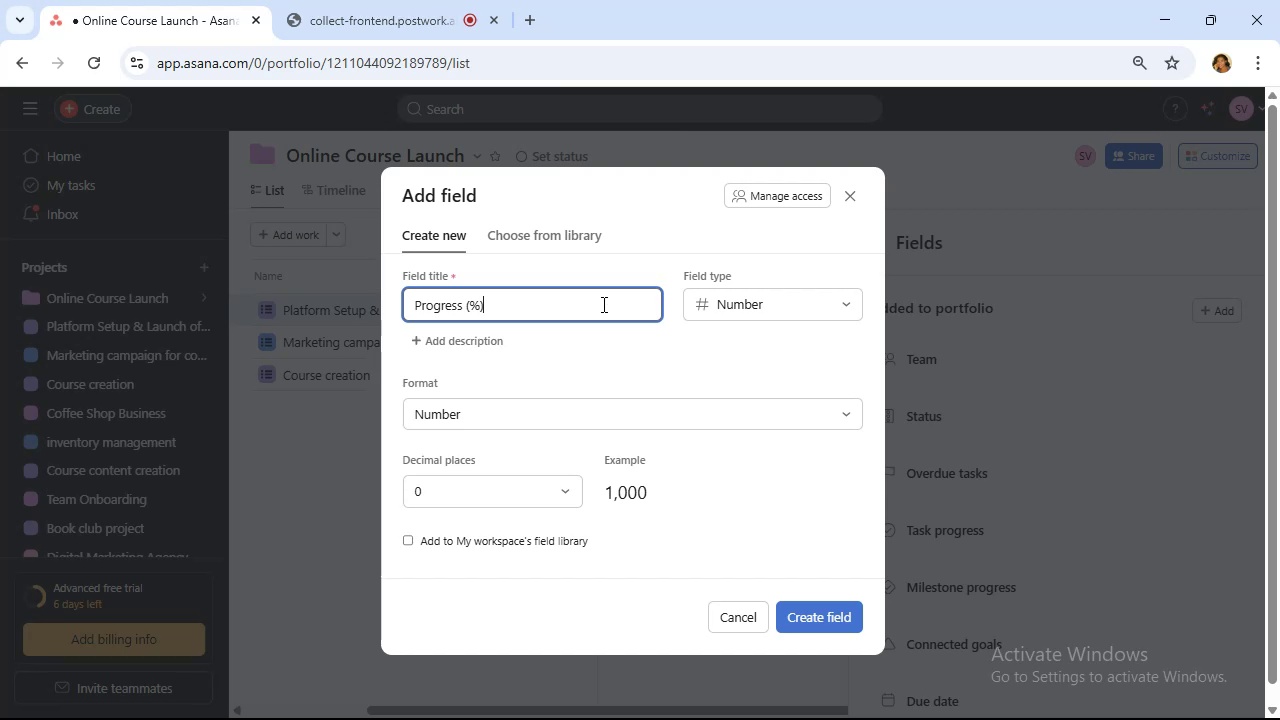 
wait(71.6)
 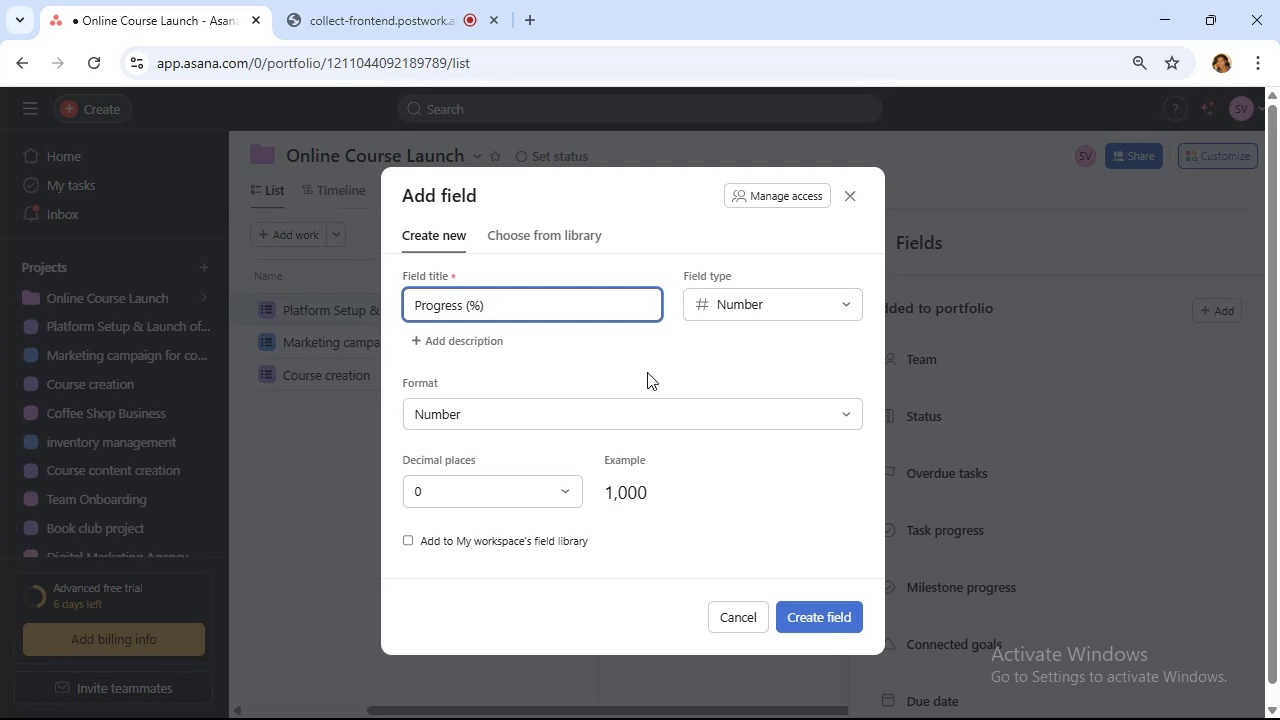 
scroll: coordinate [650, 426], scroll_direction: down, amount: 2.0
 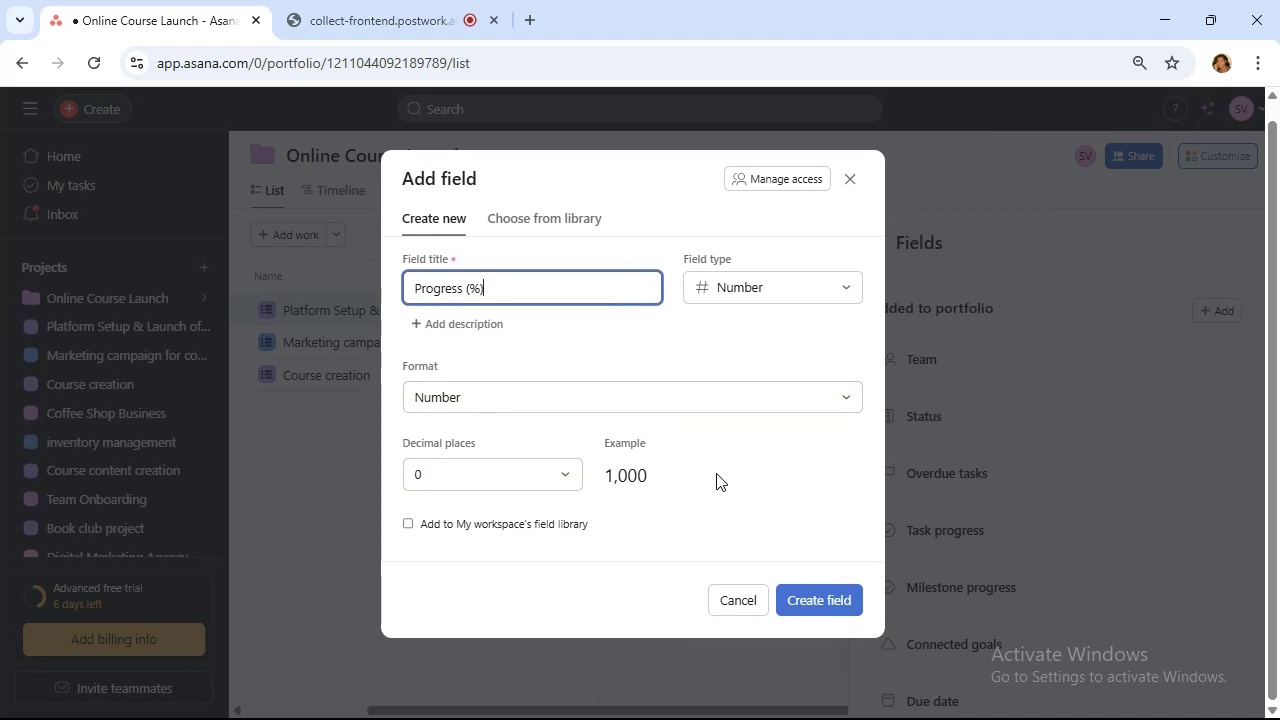 
wait(9.93)
 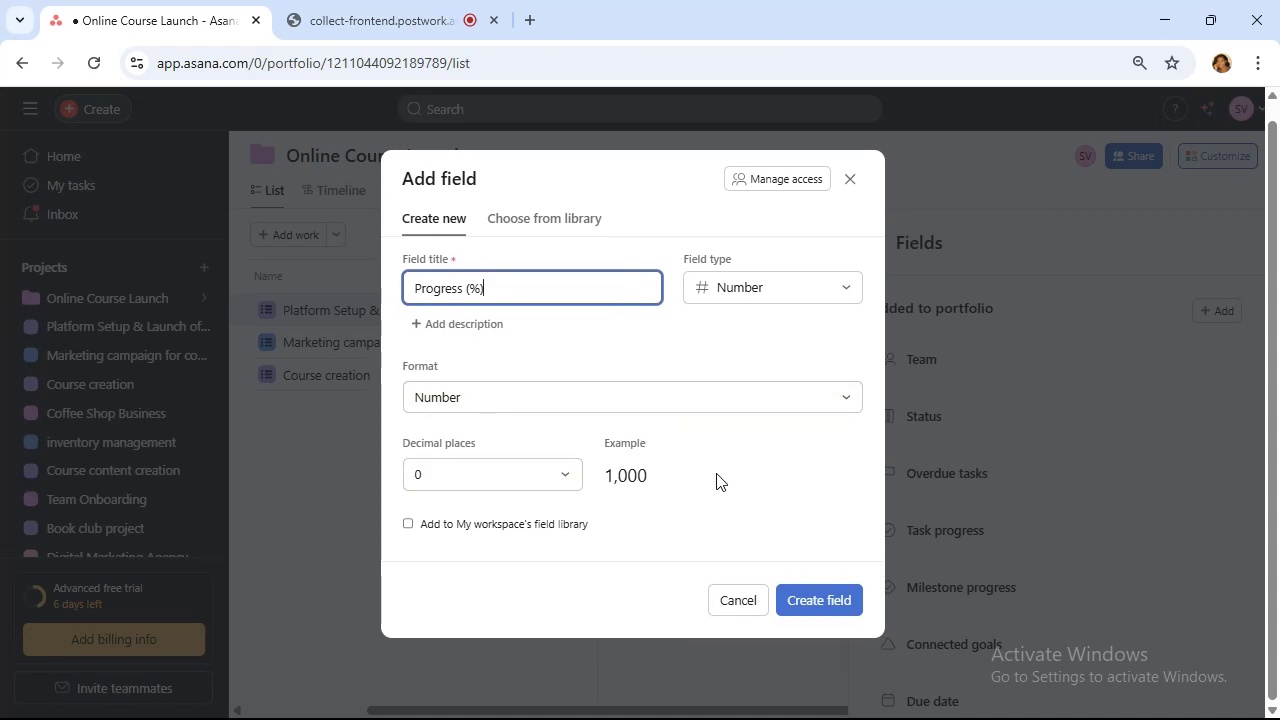 
left_click([835, 590])
 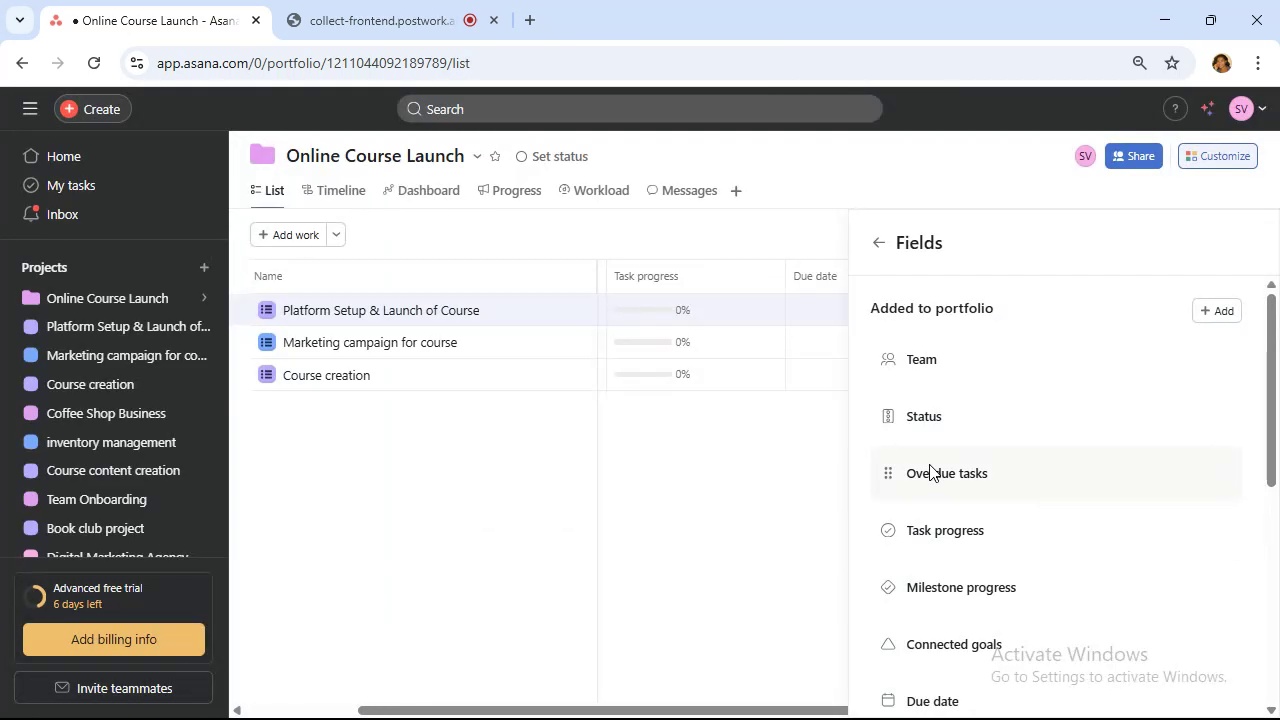 
wait(8.9)
 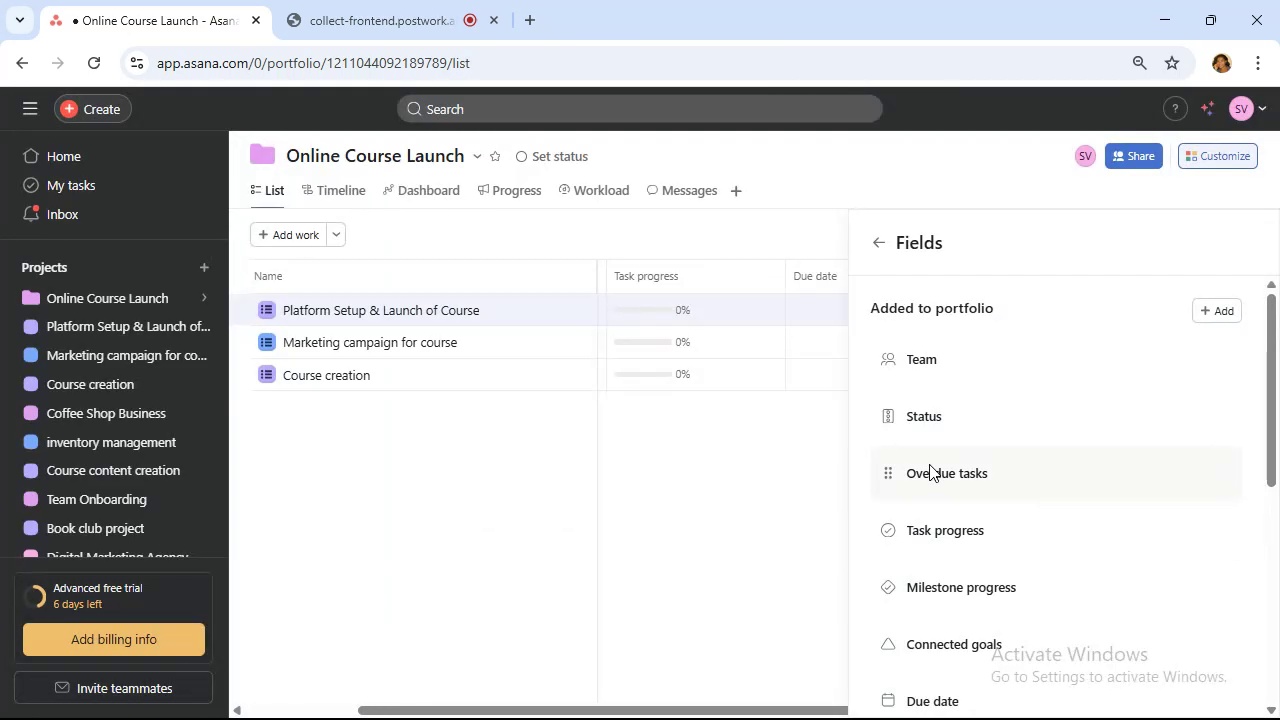 
left_click([876, 247])
 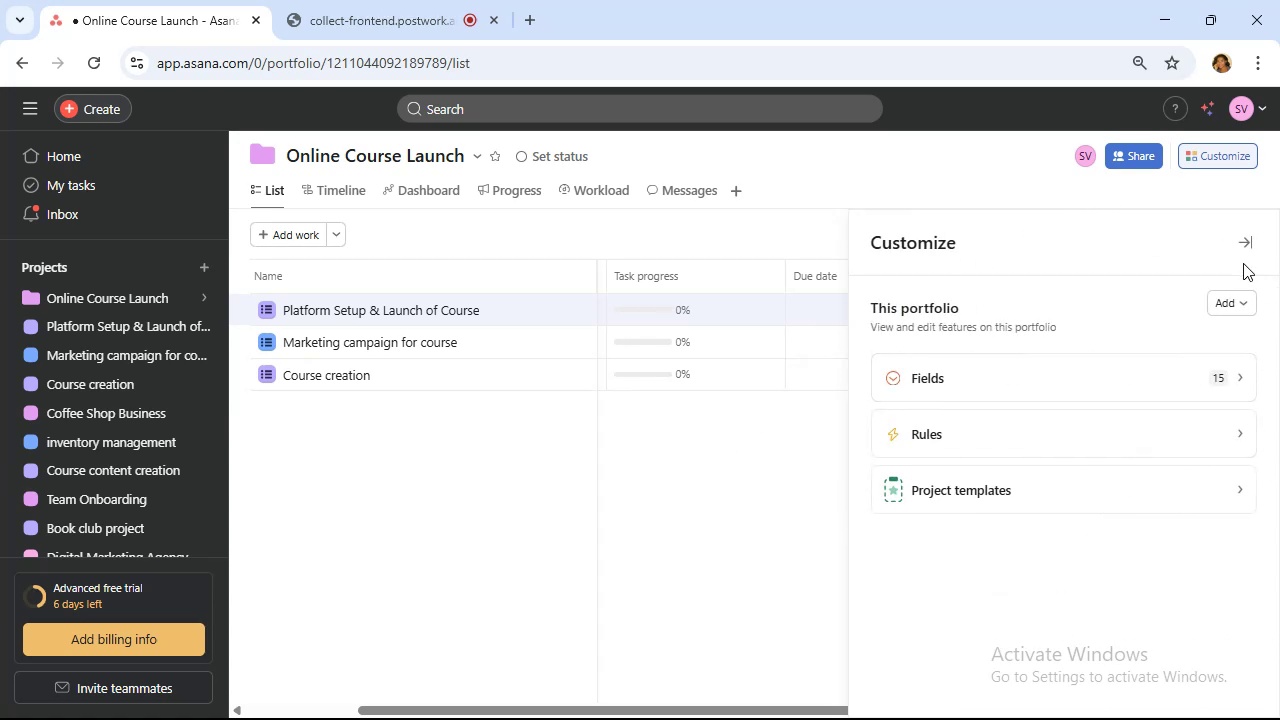 